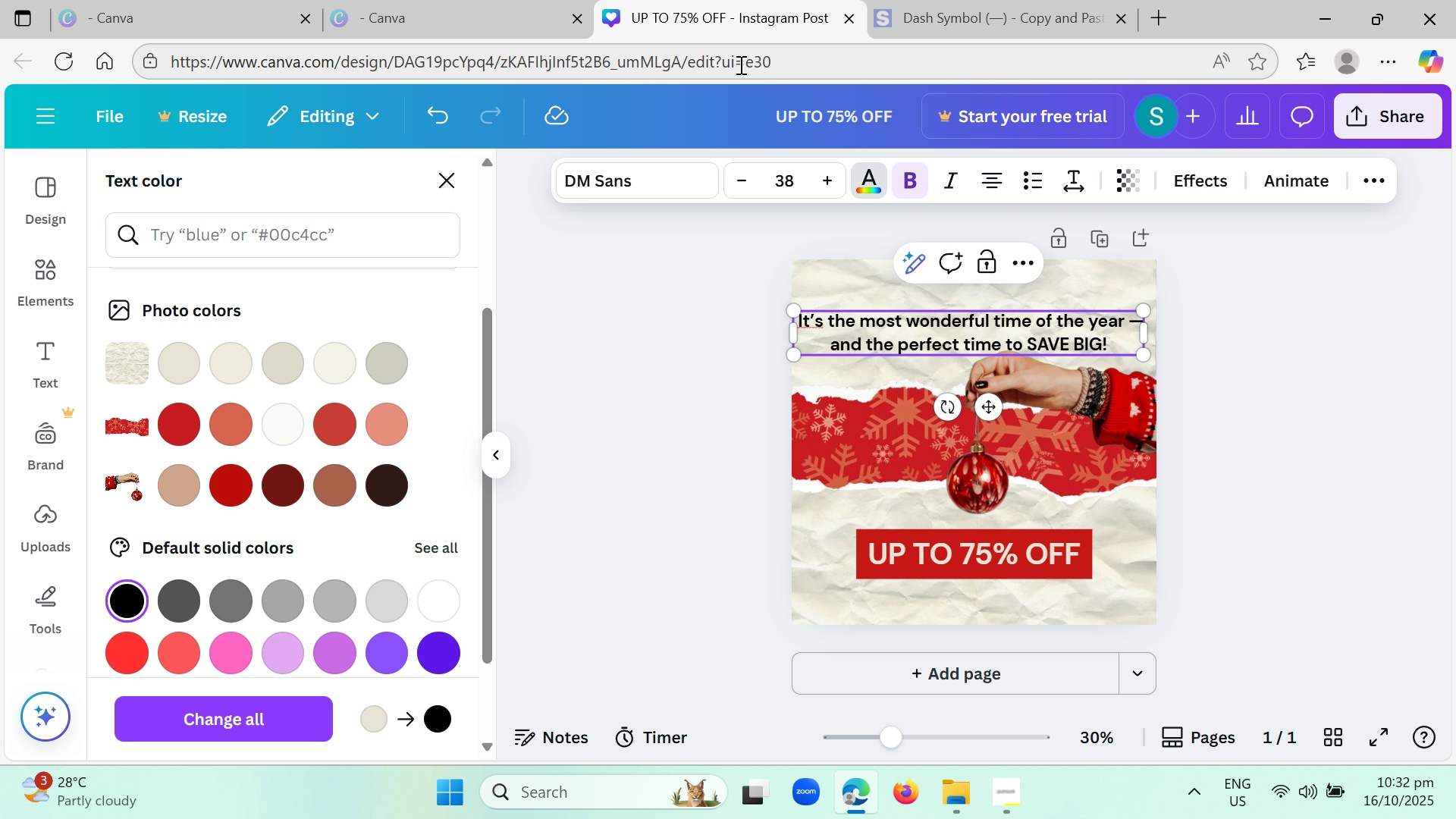 
left_click([45, 362])
 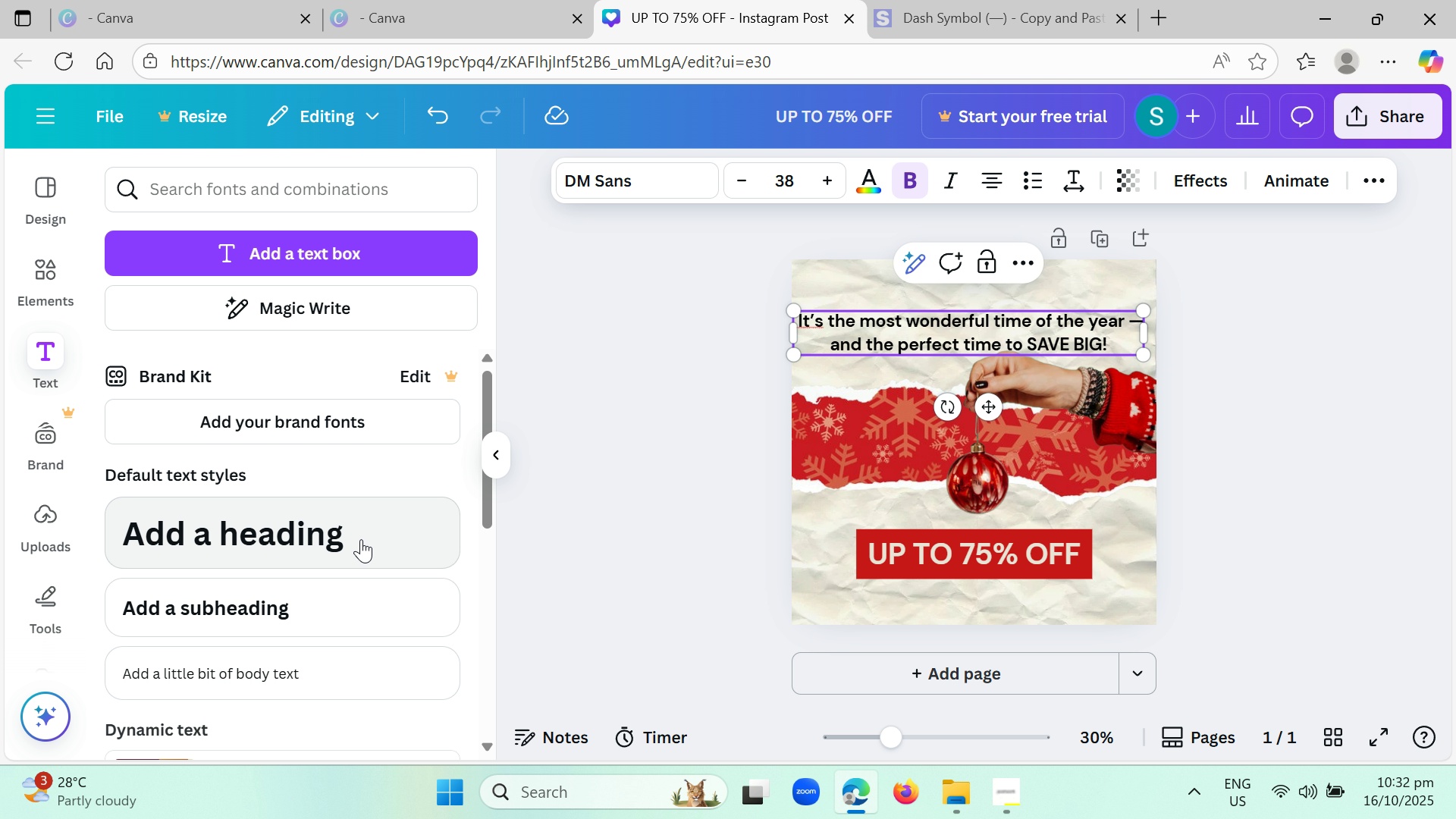 
scroll: coordinate [315, 551], scroll_direction: down, amount: 1.0
 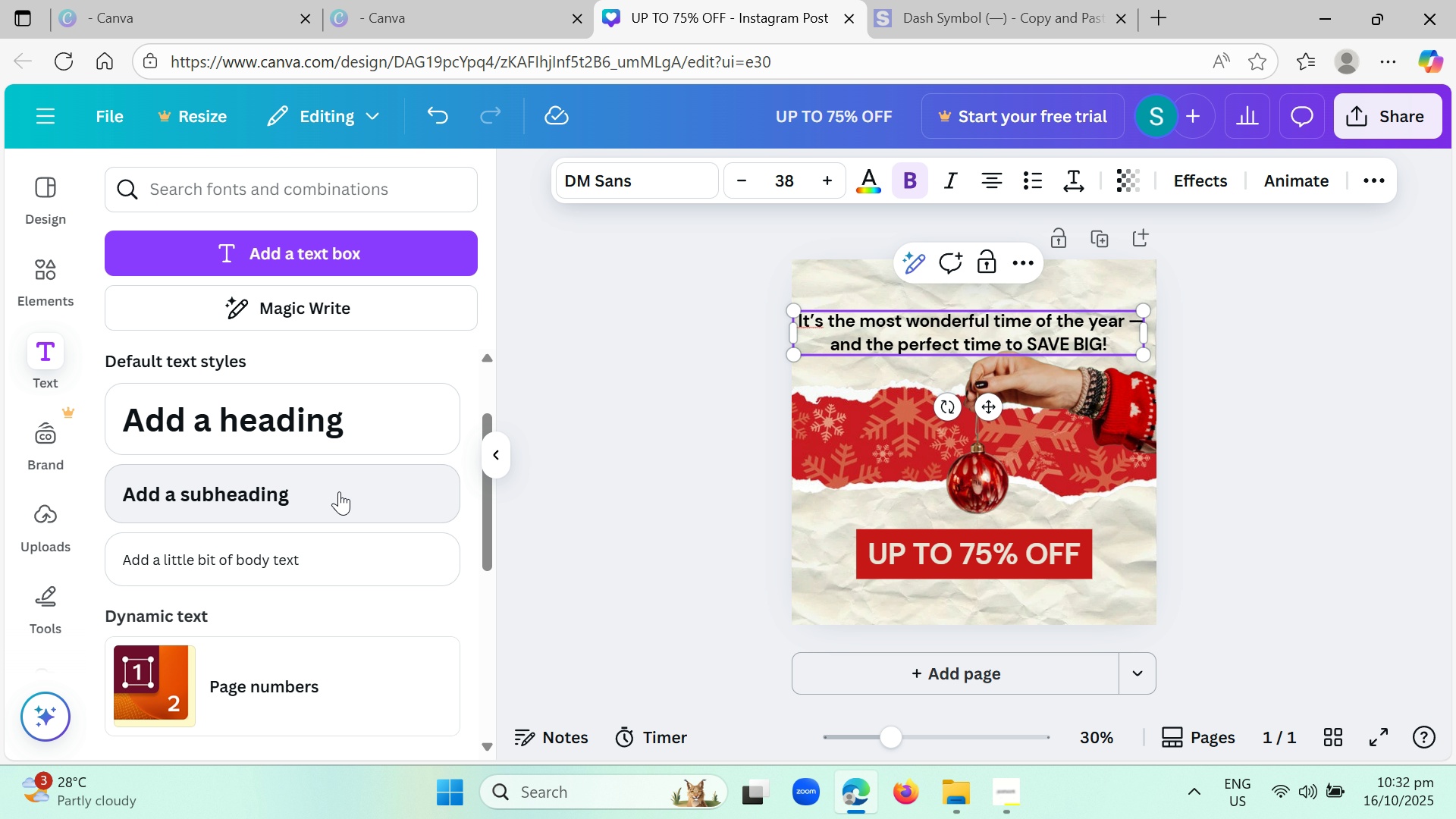 
scroll: coordinate [368, 431], scroll_direction: up, amount: 1.0
 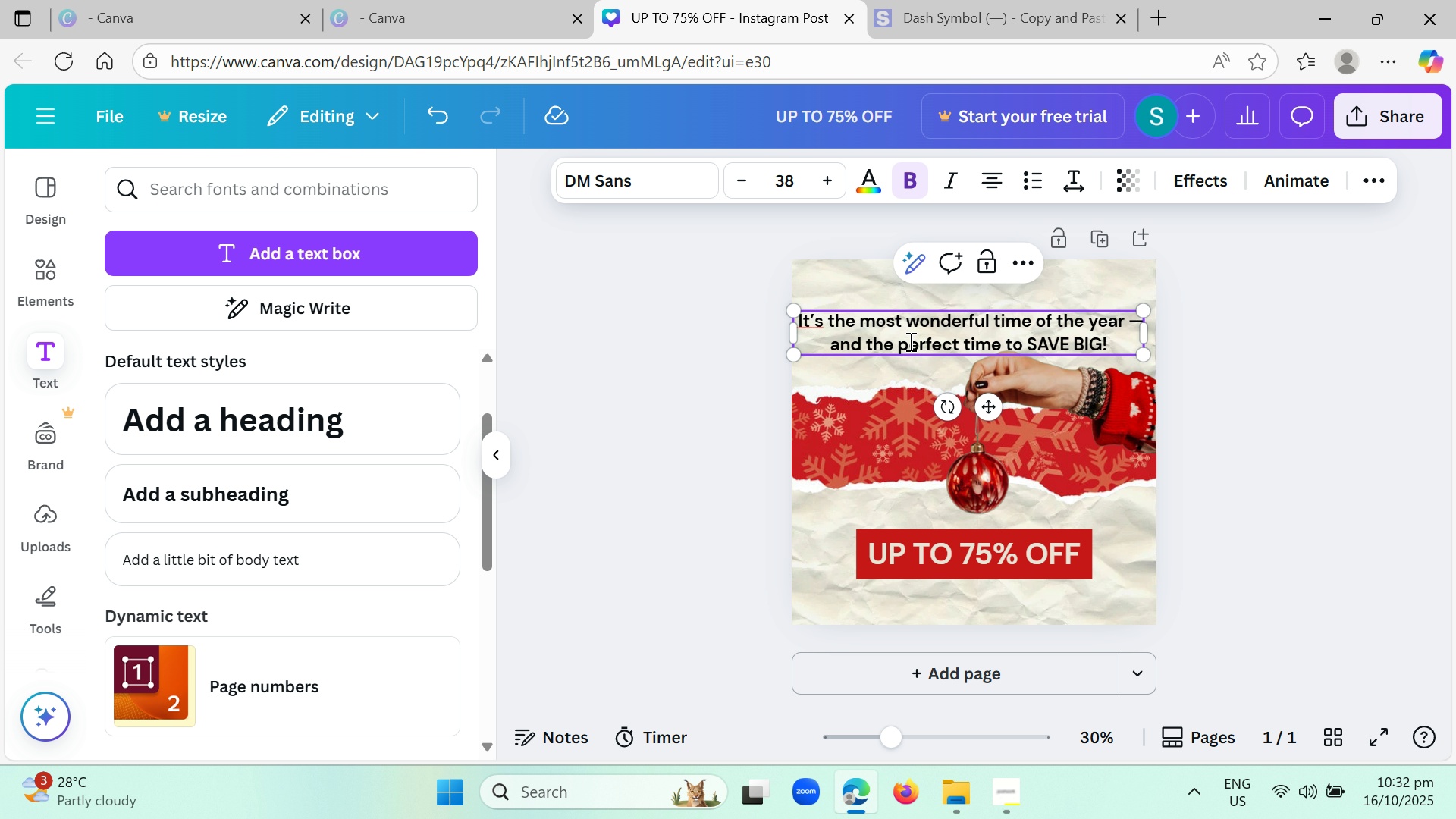 
left_click_drag(start_coordinate=[988, 410], to_coordinate=[990, 394])
 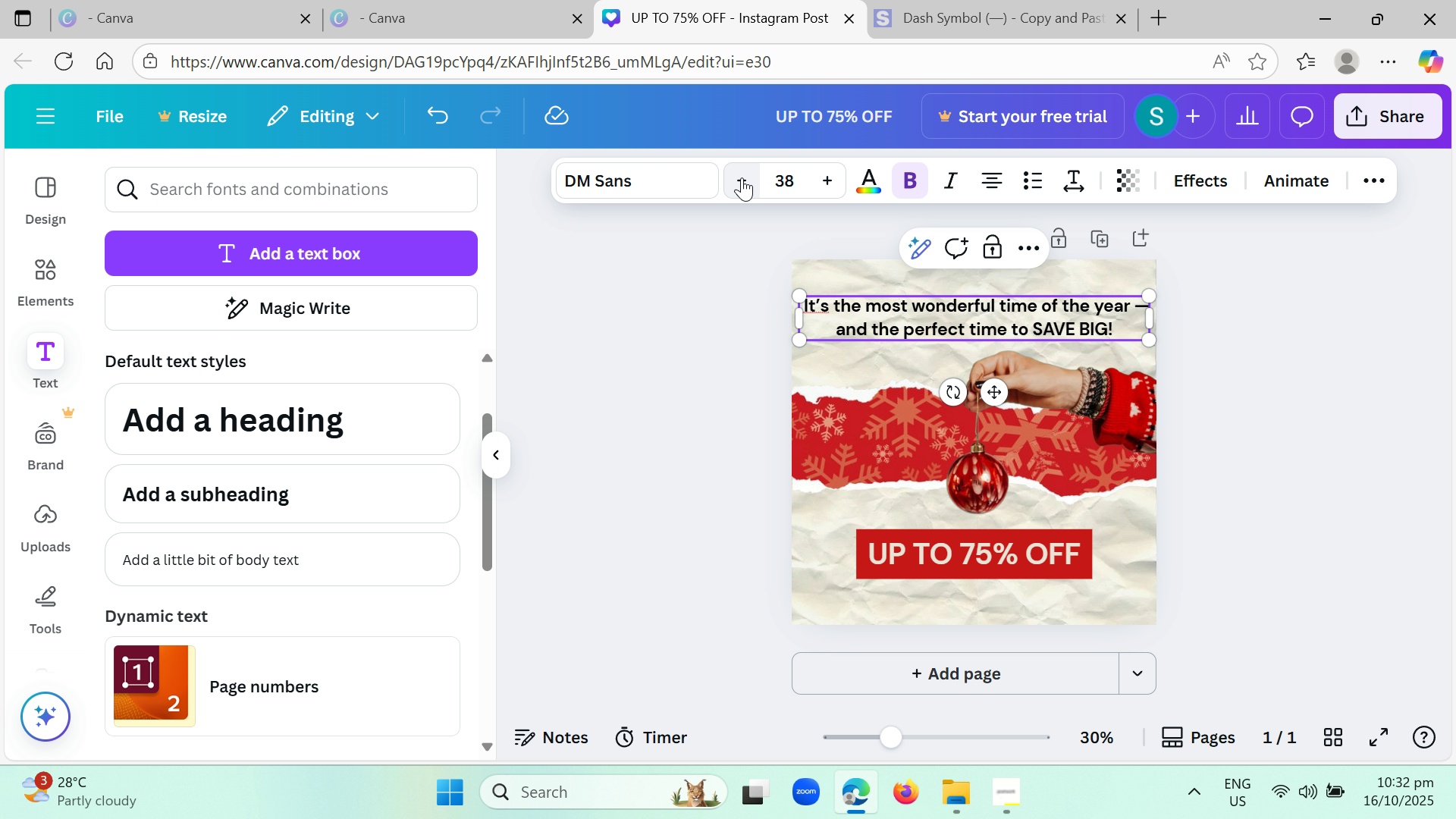 
left_click([742, 177])
 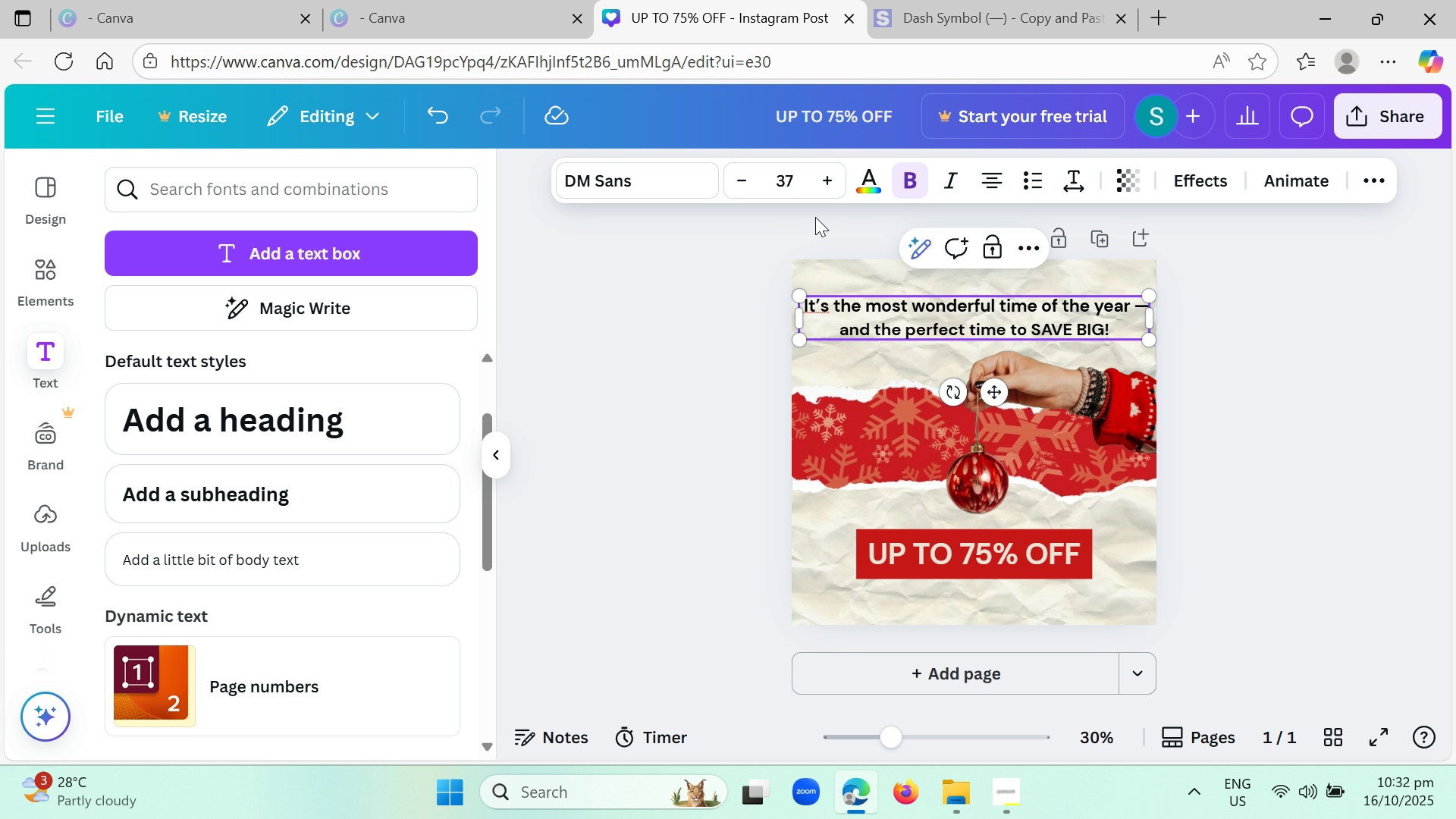 
left_click([820, 189])
 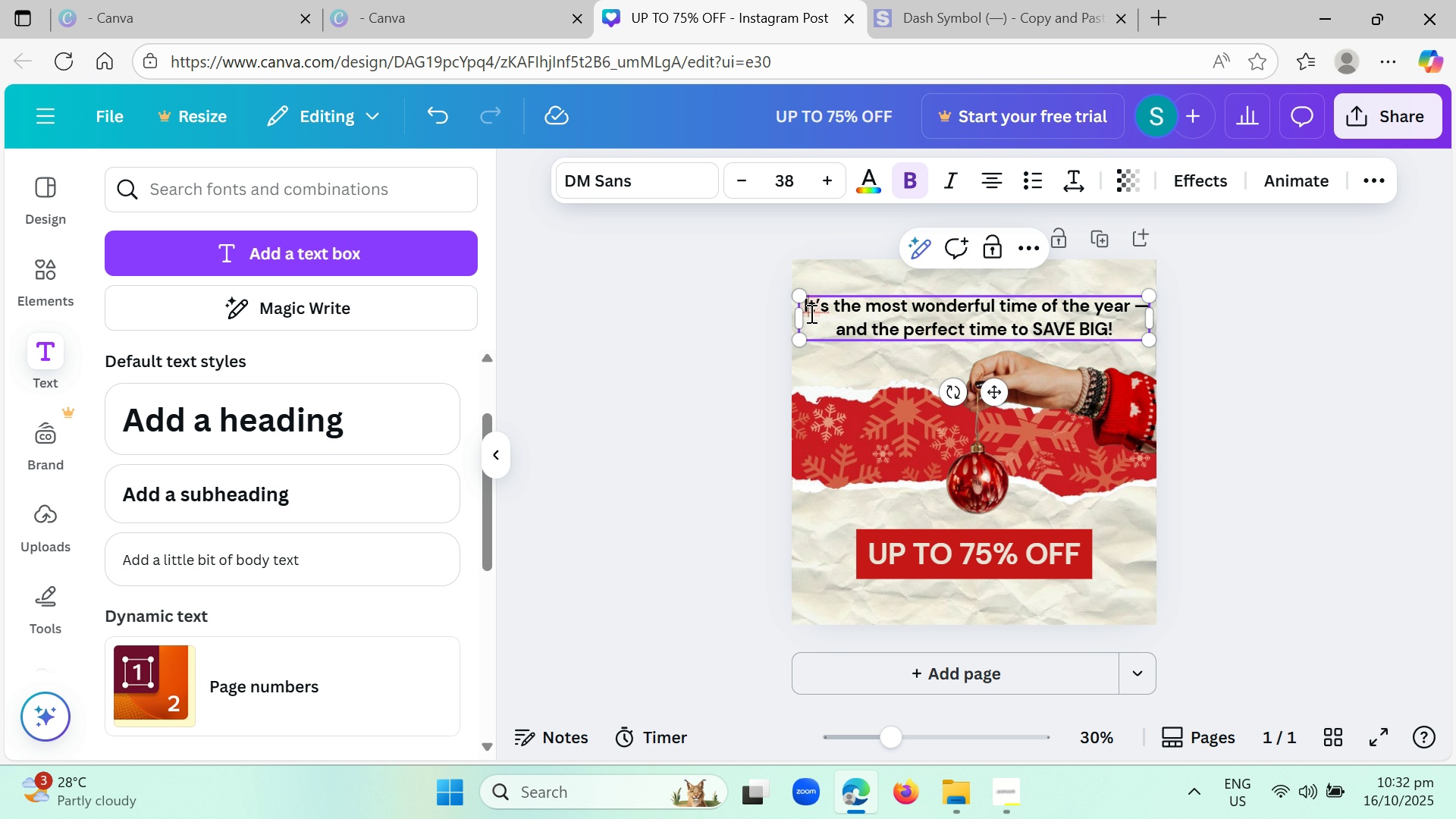 
double_click([810, 313])
 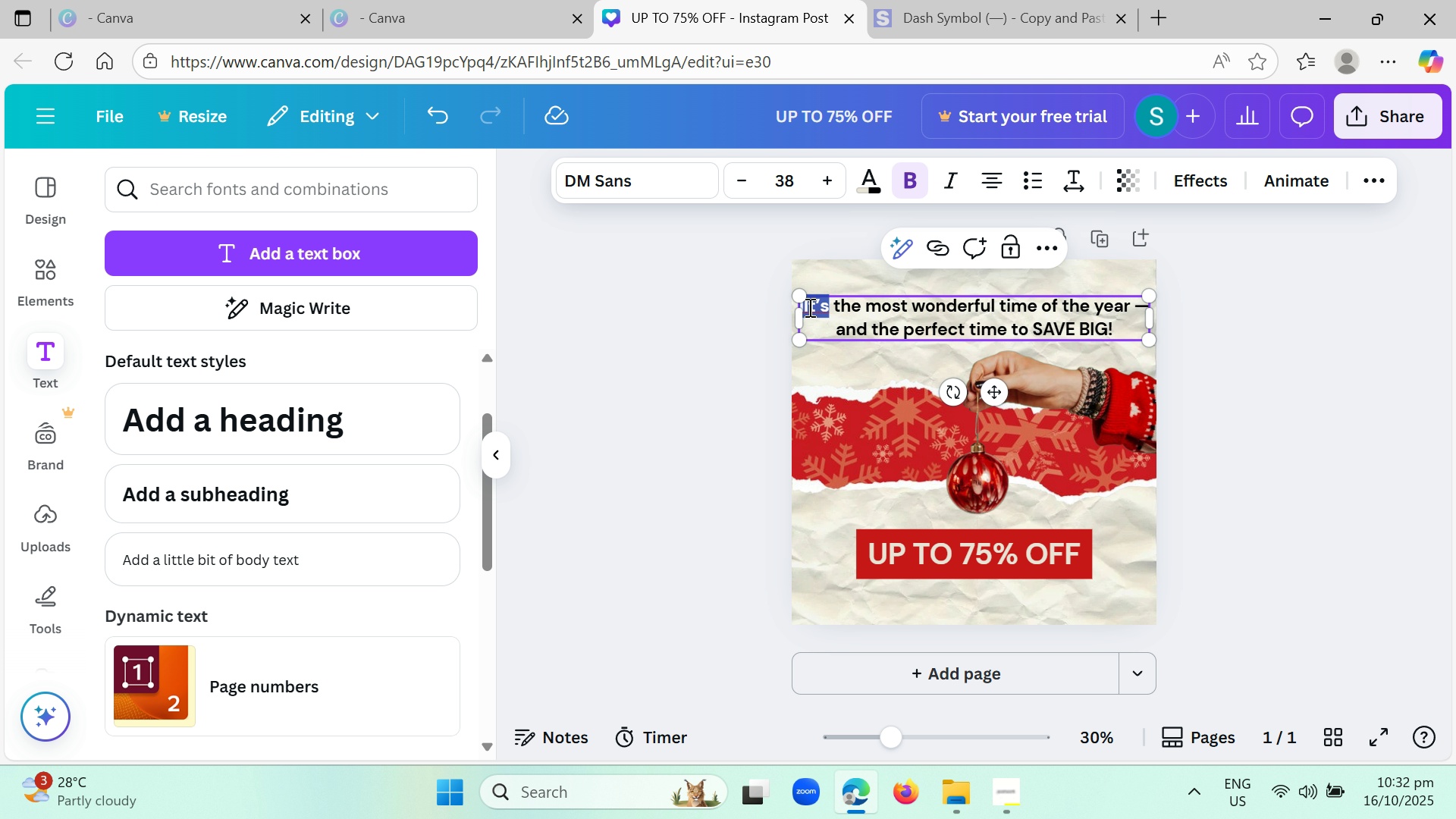 
left_click([808, 308])
 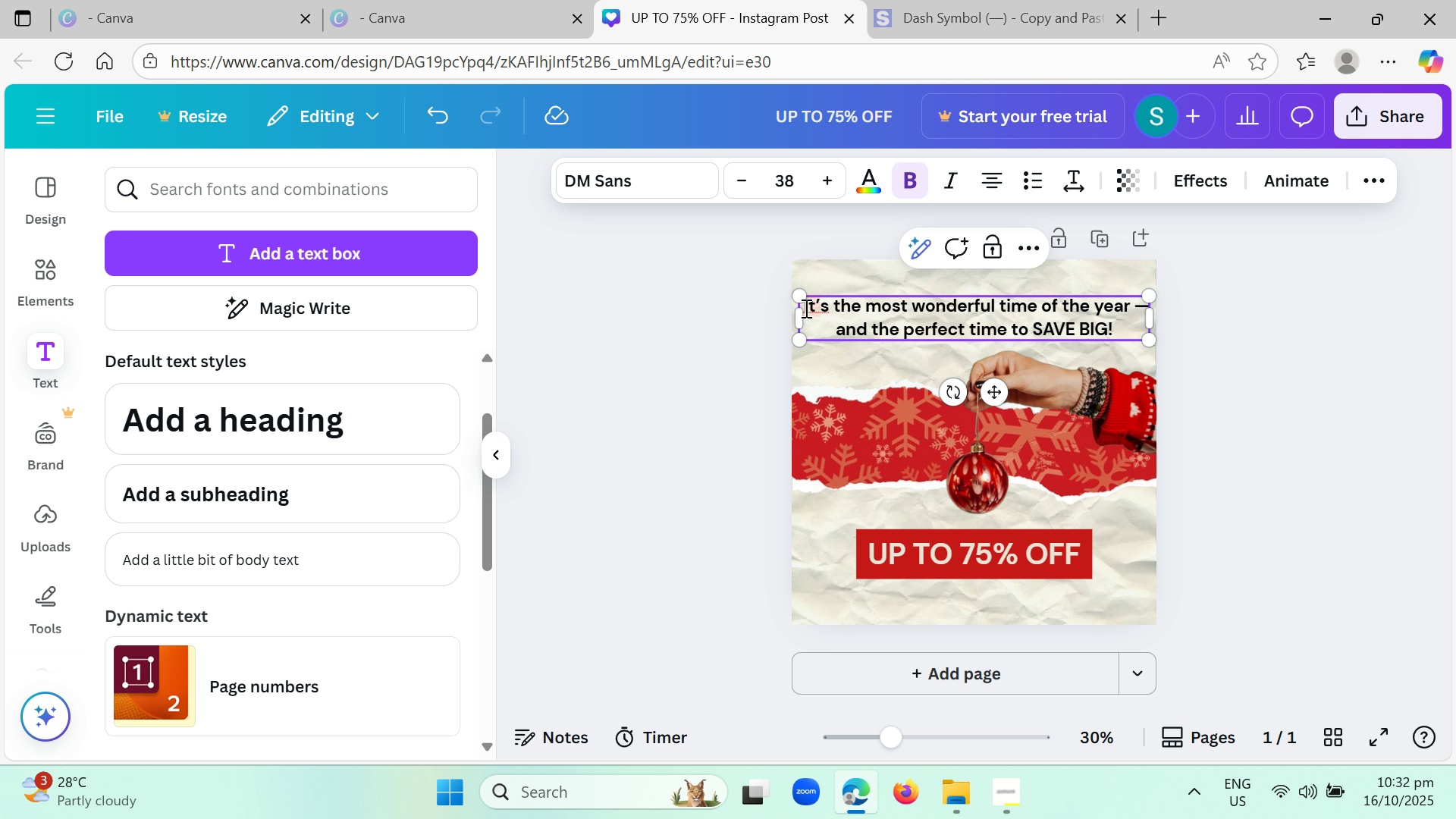 
left_click_drag(start_coordinate=[805, 308], to_coordinate=[1112, 331])
 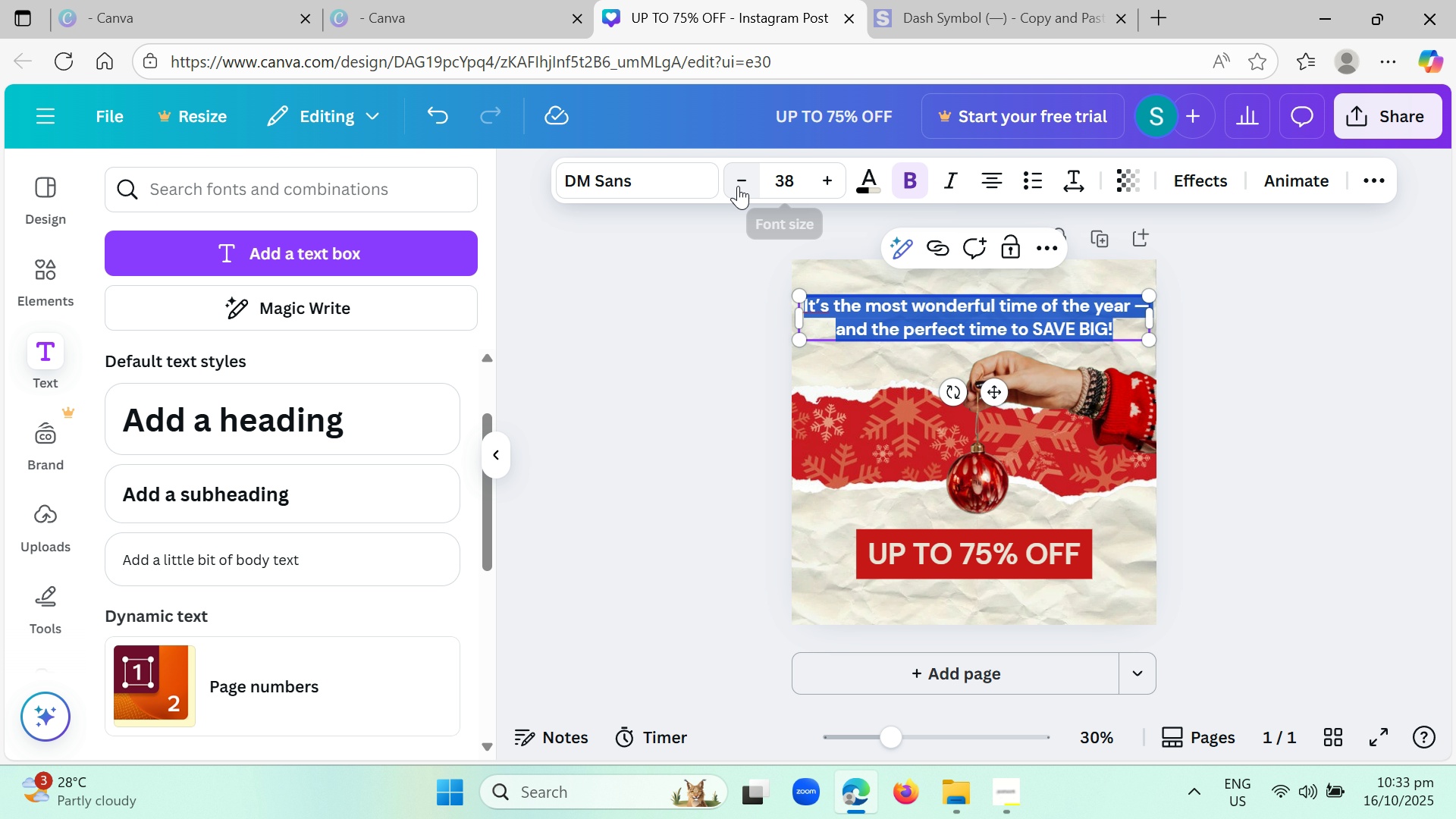 
left_click([738, 186])
 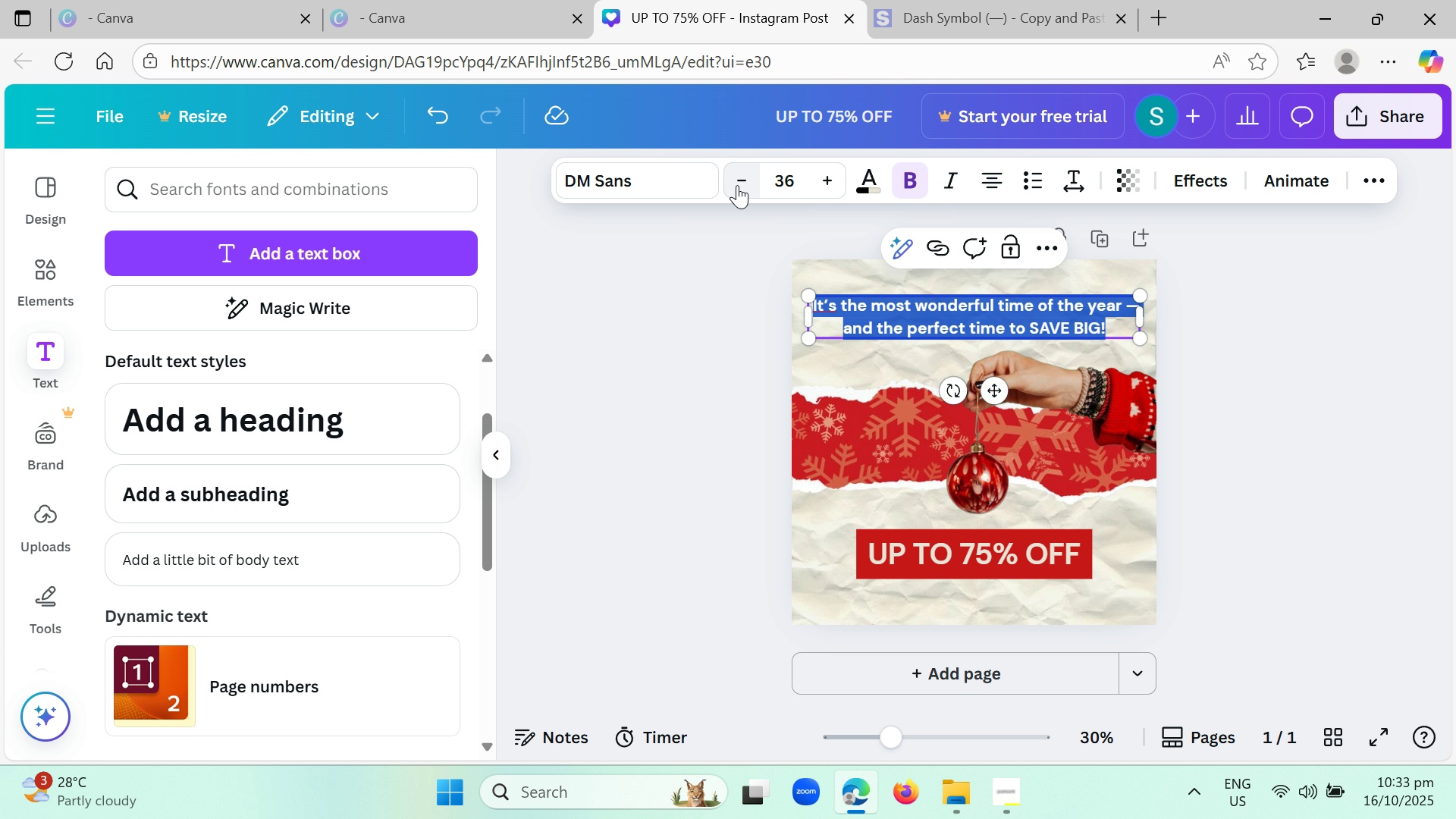 
double_click([737, 185])
 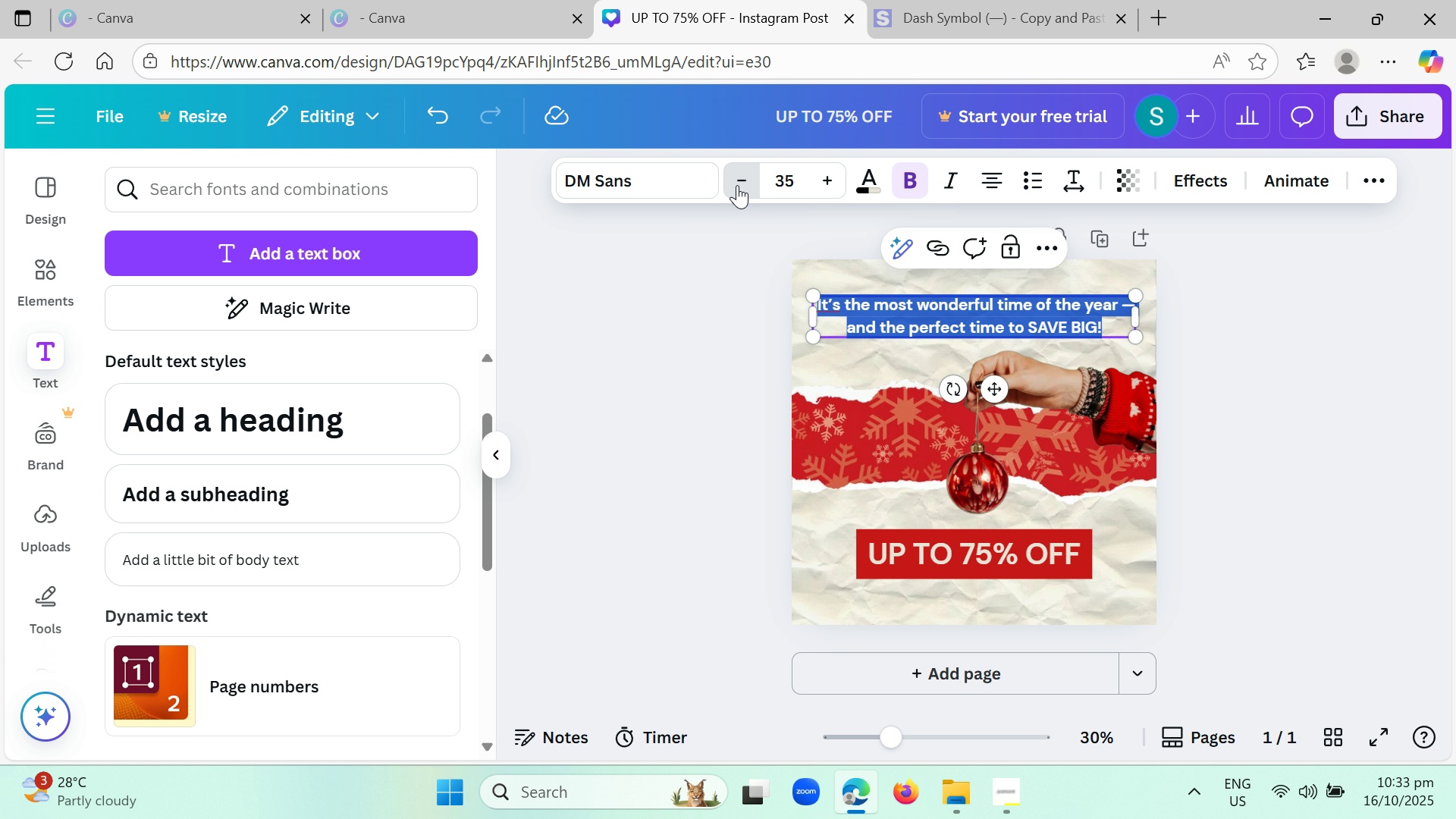 
triple_click([737, 185])
 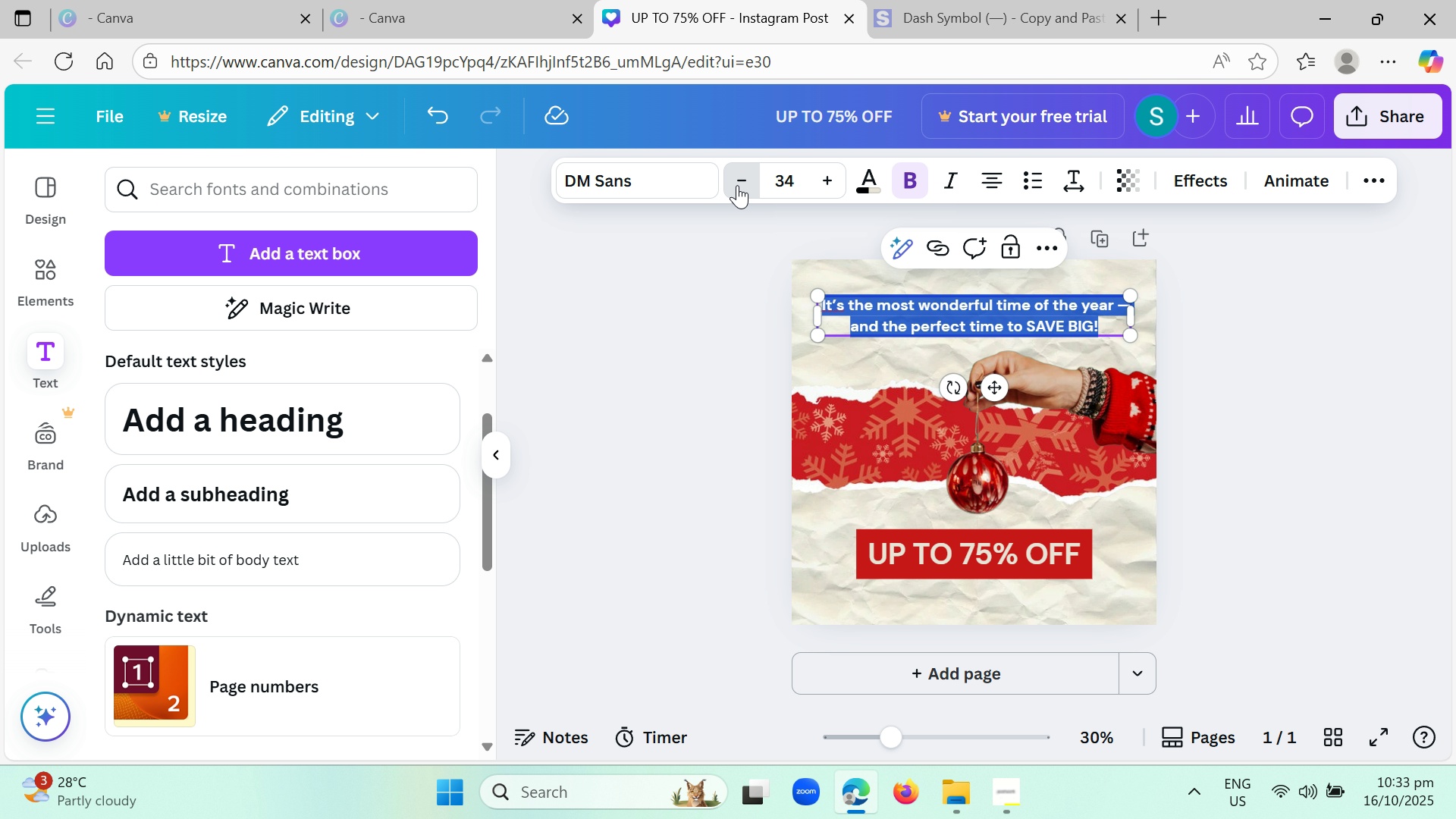 
triple_click([737, 185])
 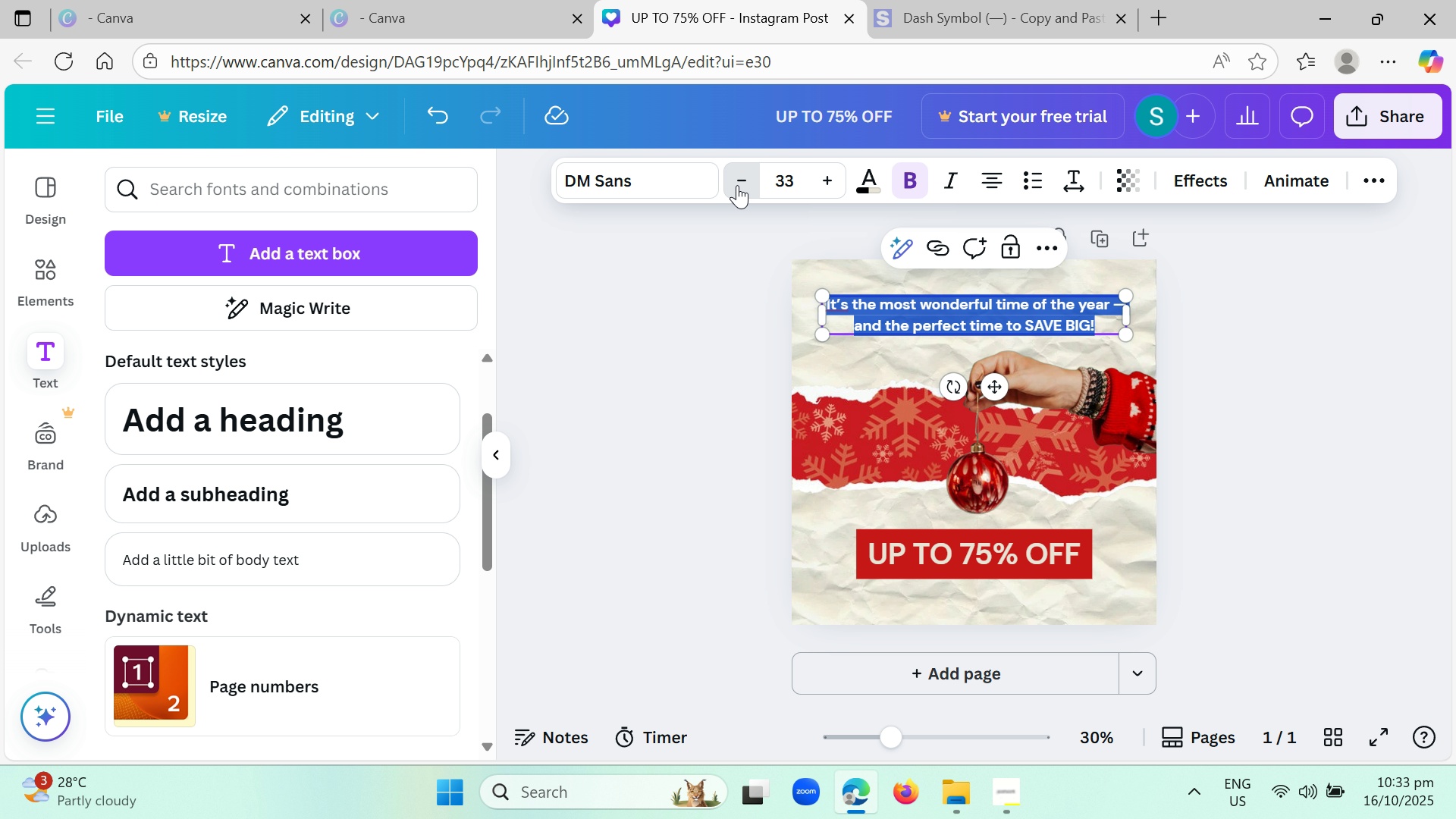 
triple_click([737, 185])
 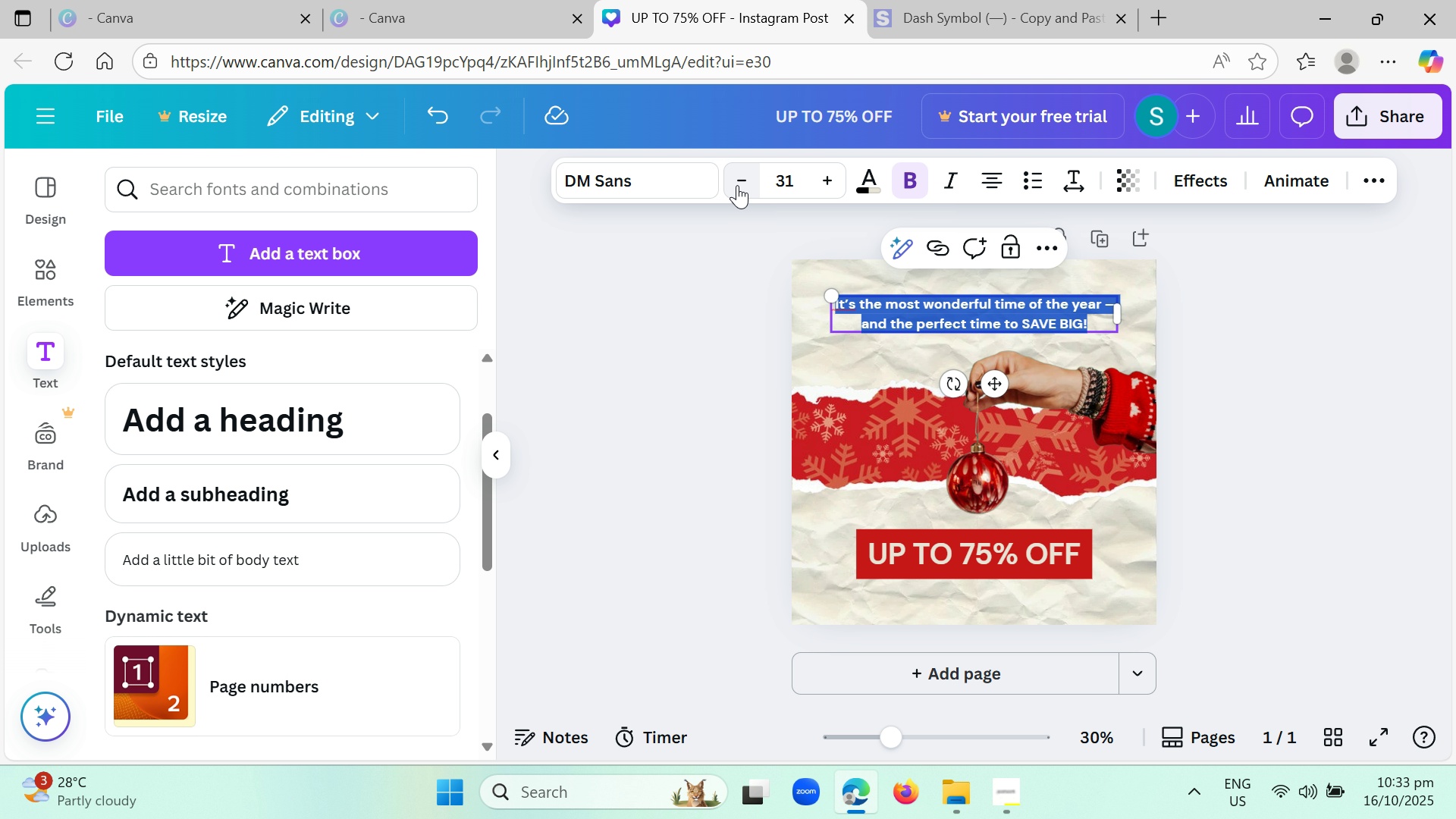 
double_click([737, 185])
 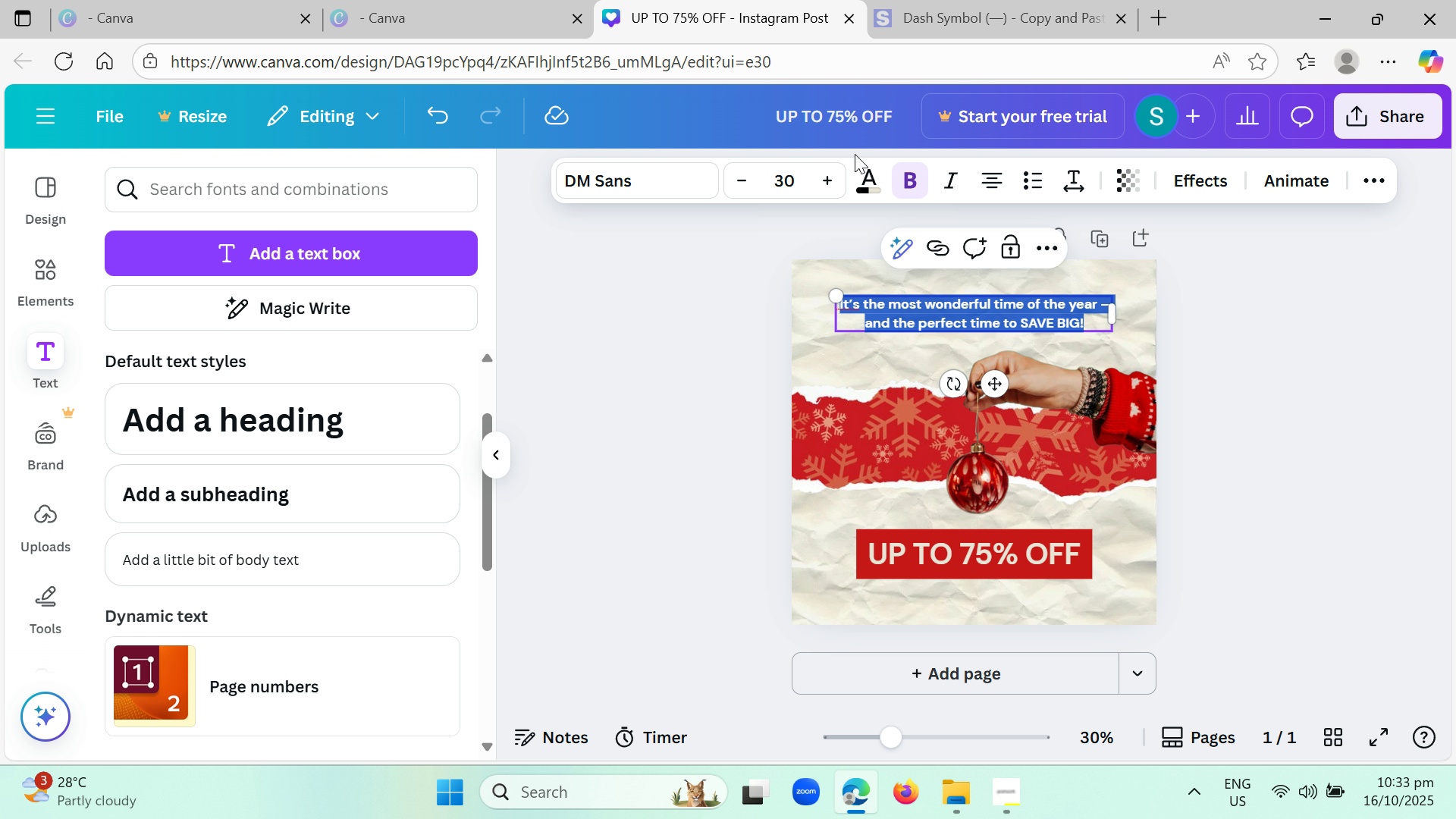 
left_click([661, 179])
 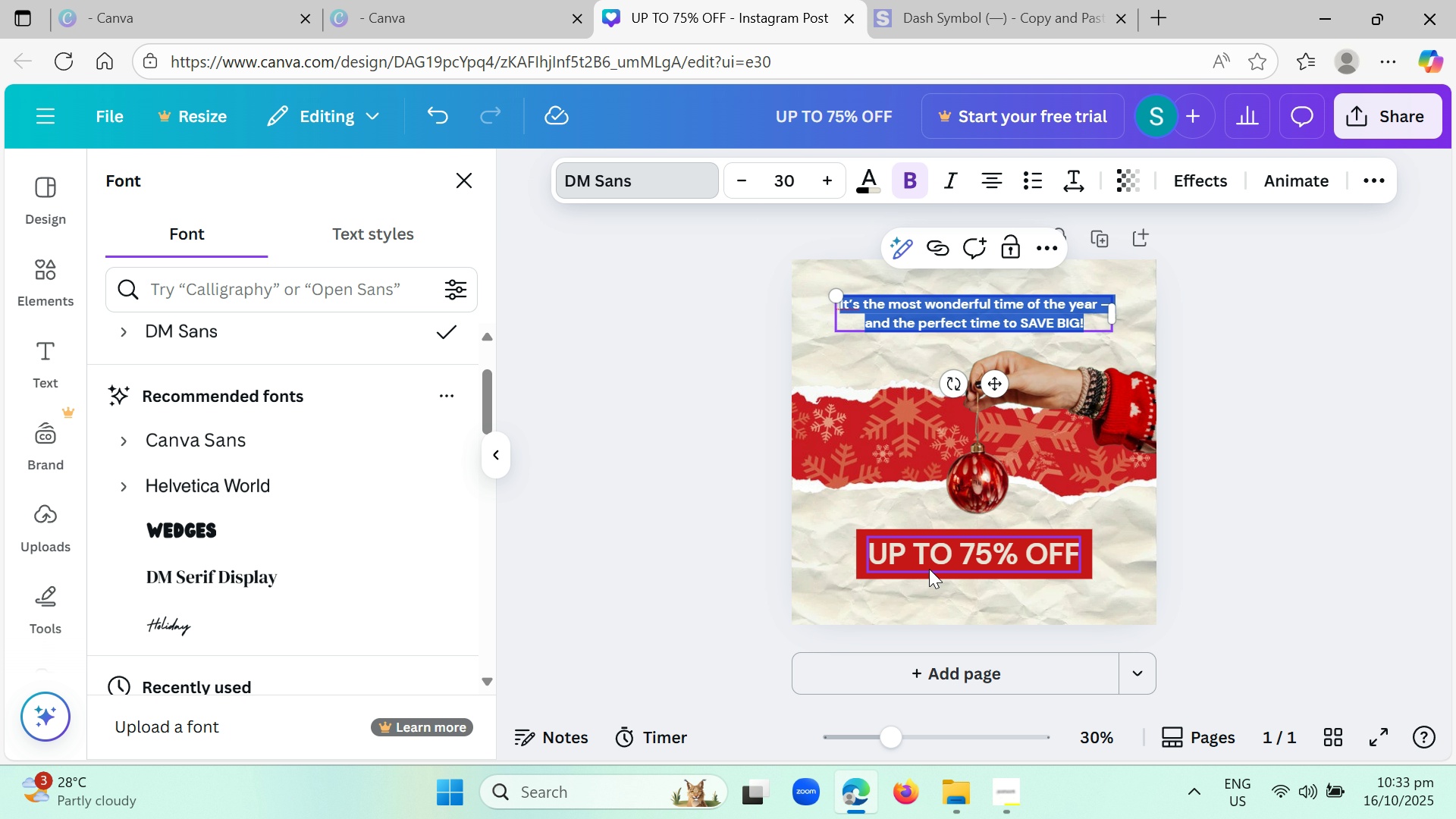 
left_click([952, 557])
 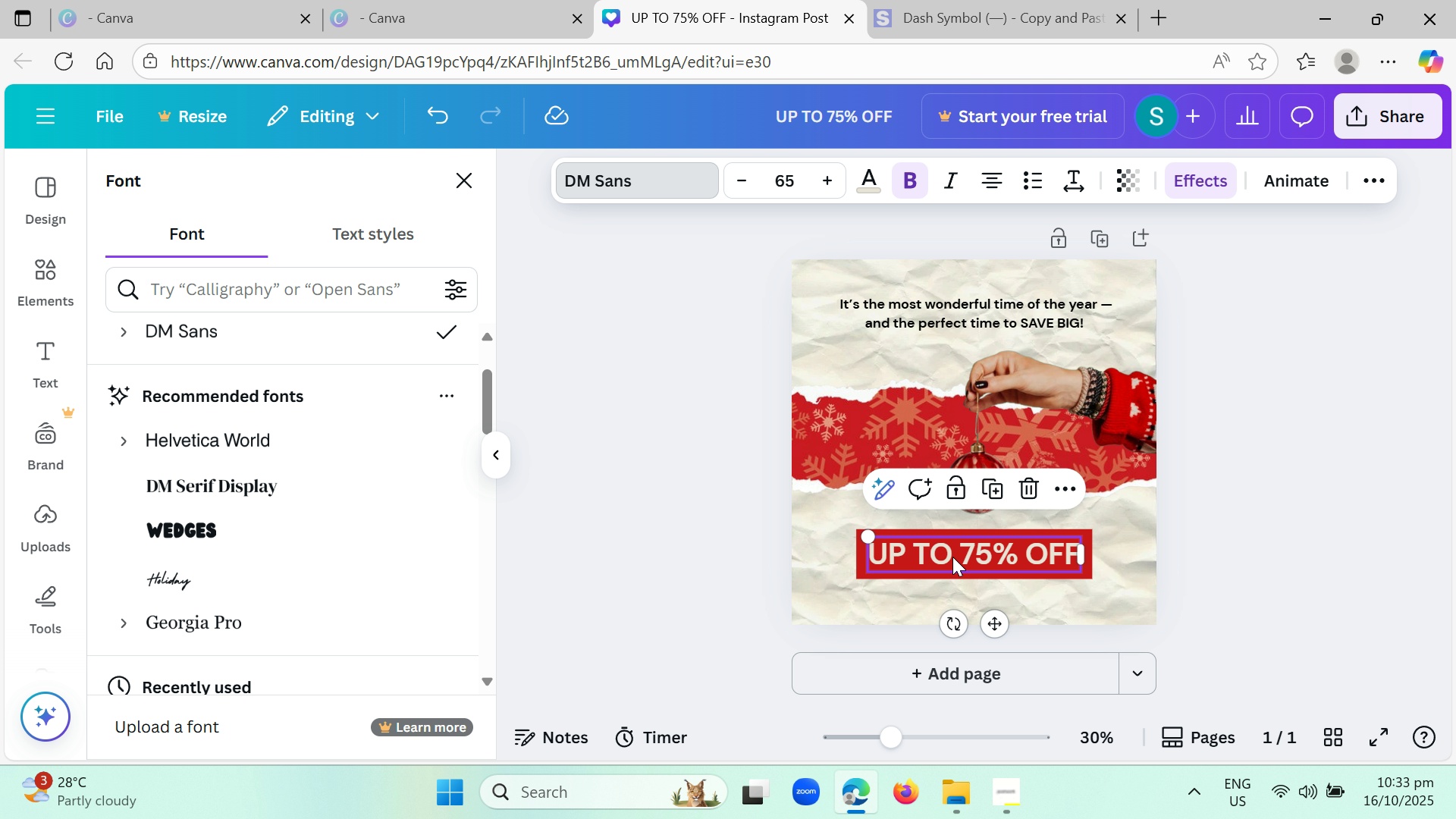 
left_click([952, 557])
 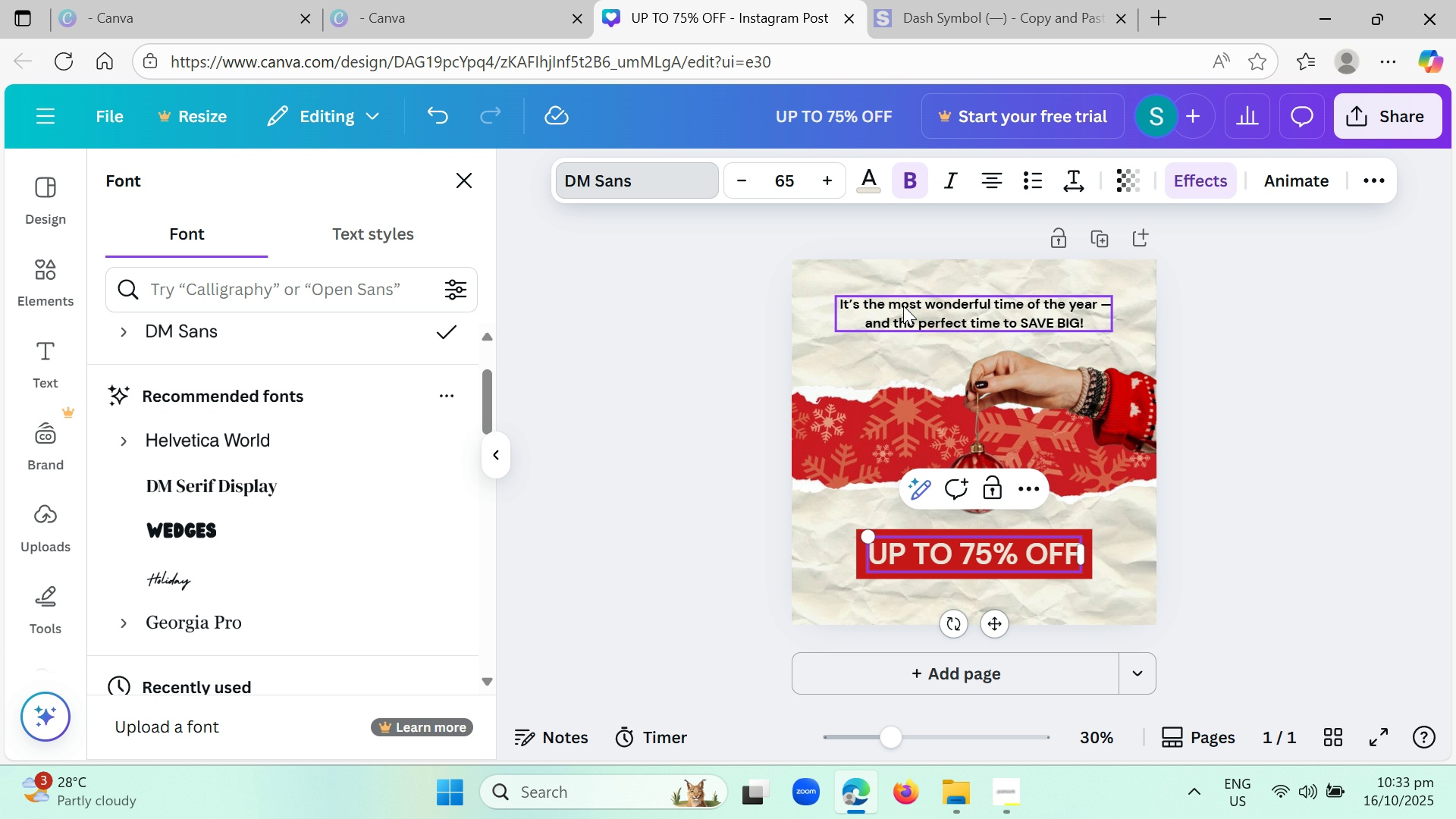 
left_click([905, 303])
 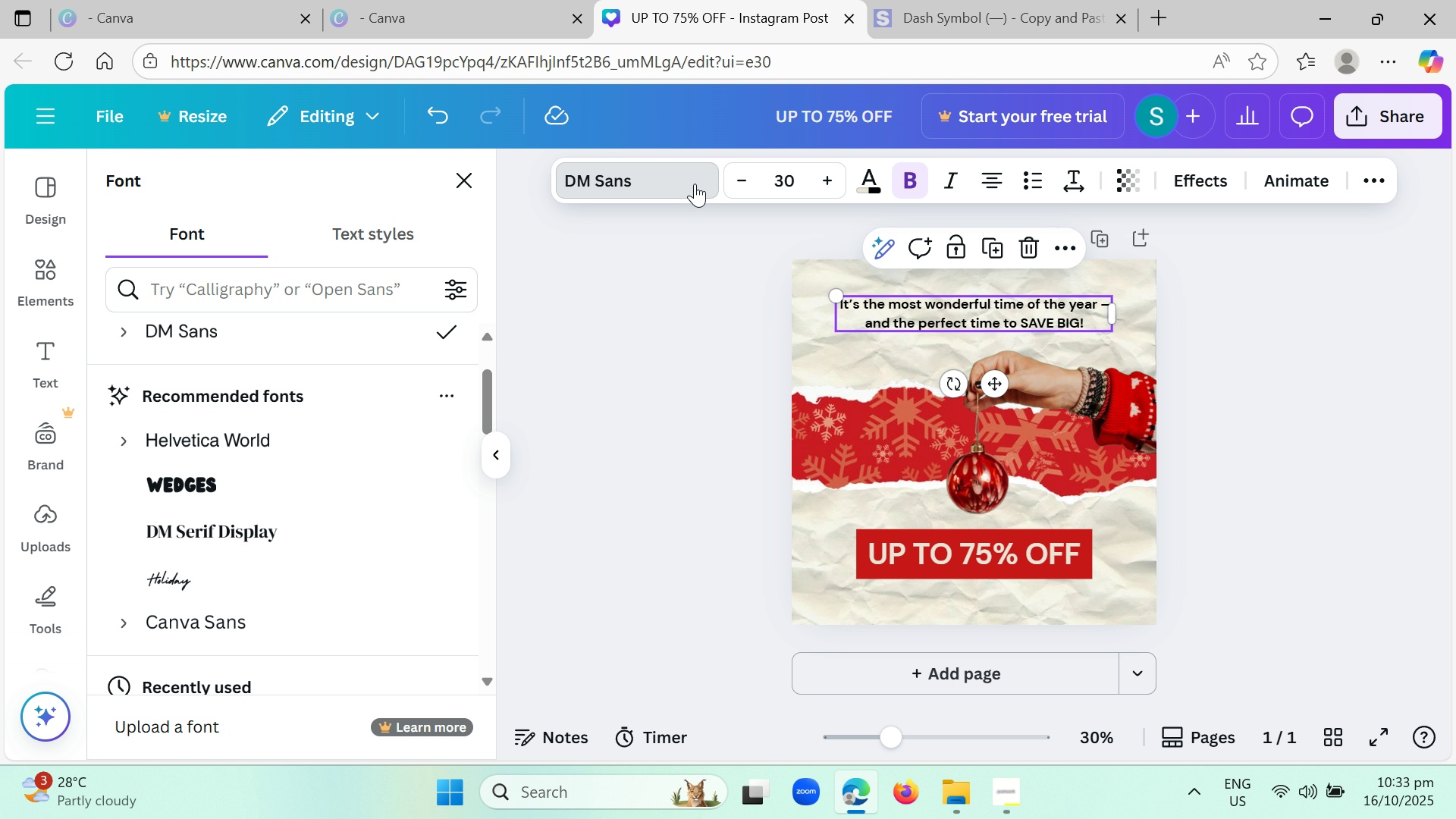 
left_click([692, 184])
 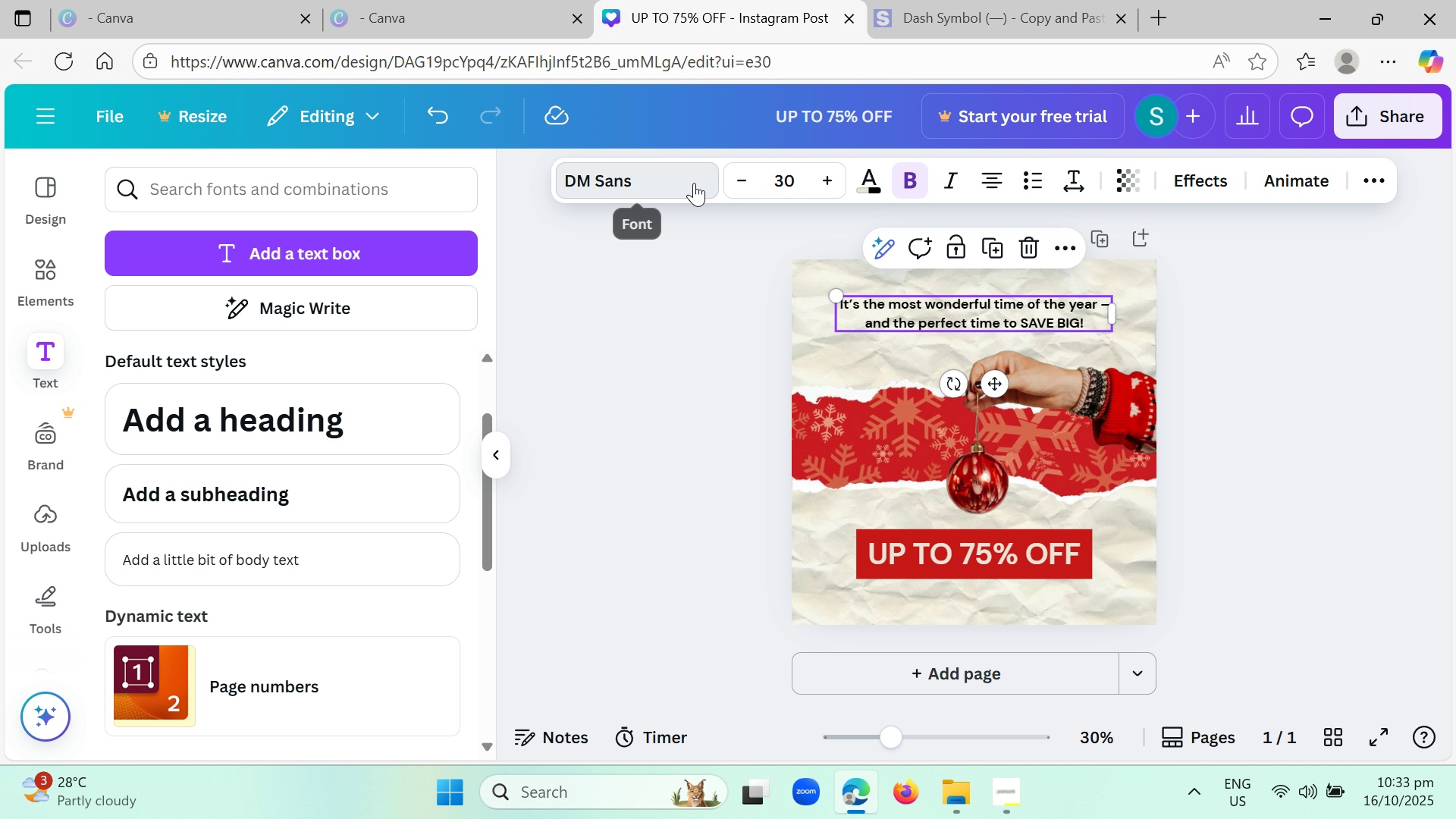 
left_click([694, 183])
 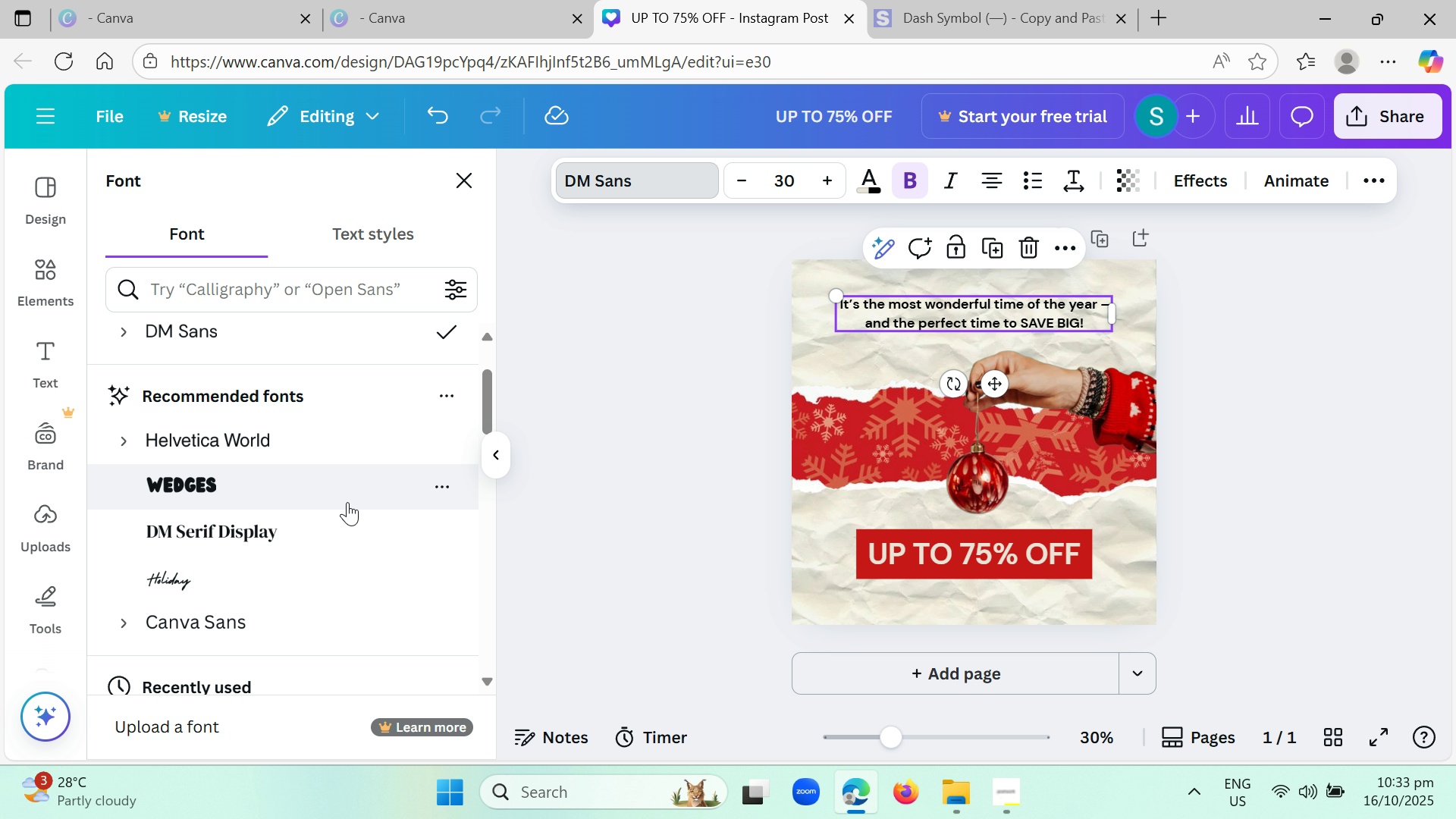 
scroll: coordinate [337, 516], scroll_direction: down, amount: 2.0
 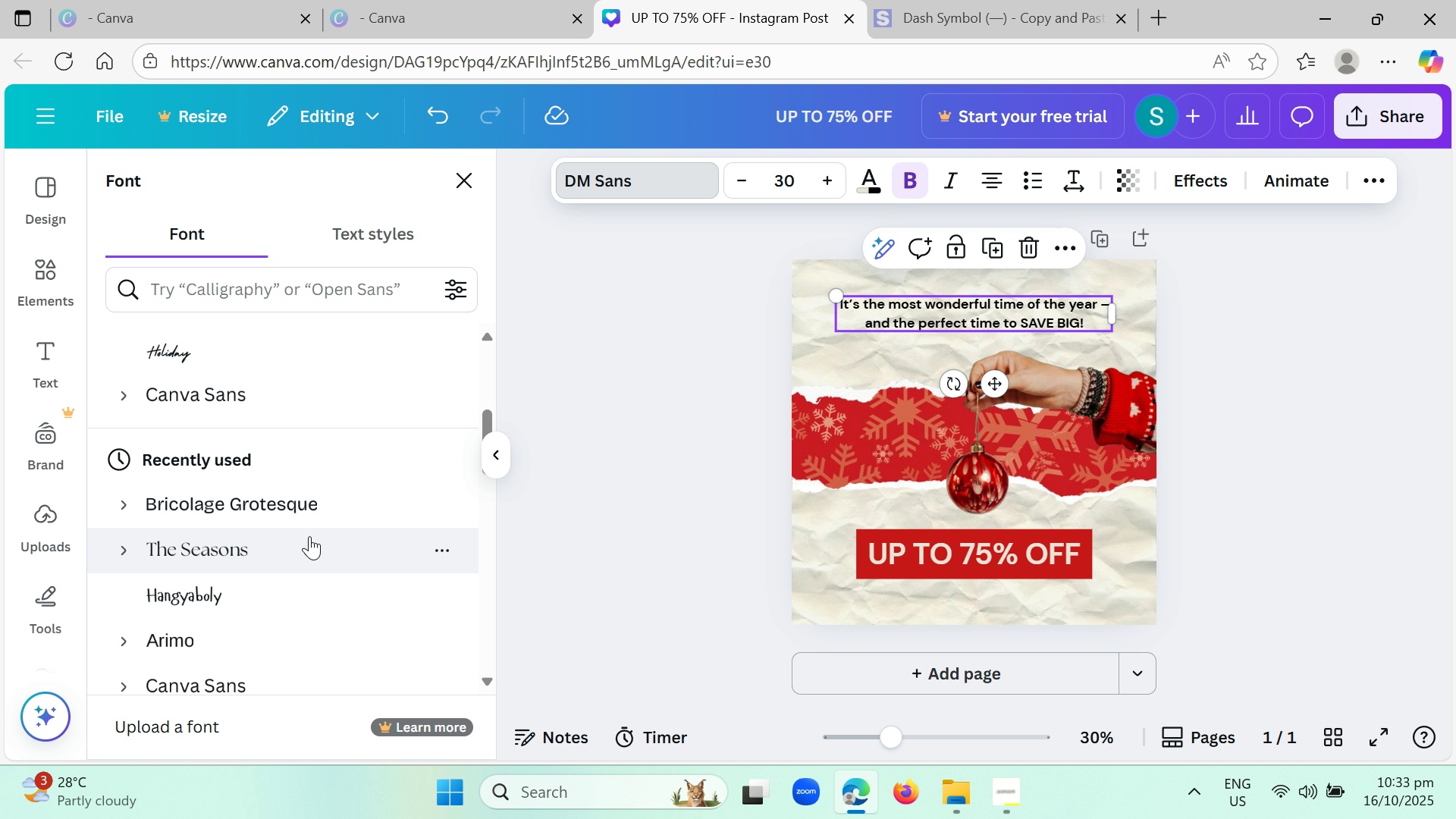 
left_click([309, 536])
 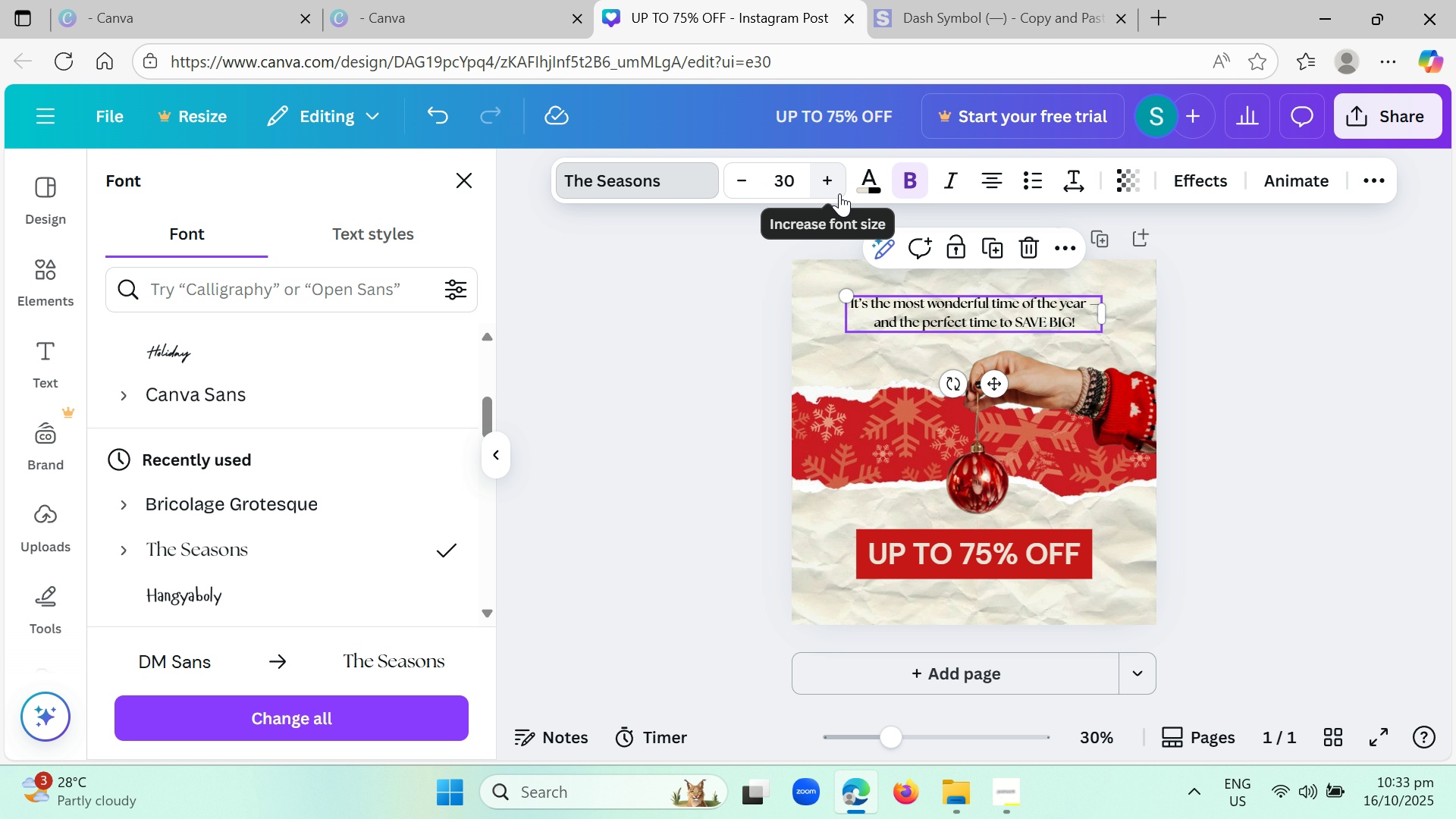 
left_click_drag(start_coordinate=[991, 390], to_coordinate=[991, 401])
 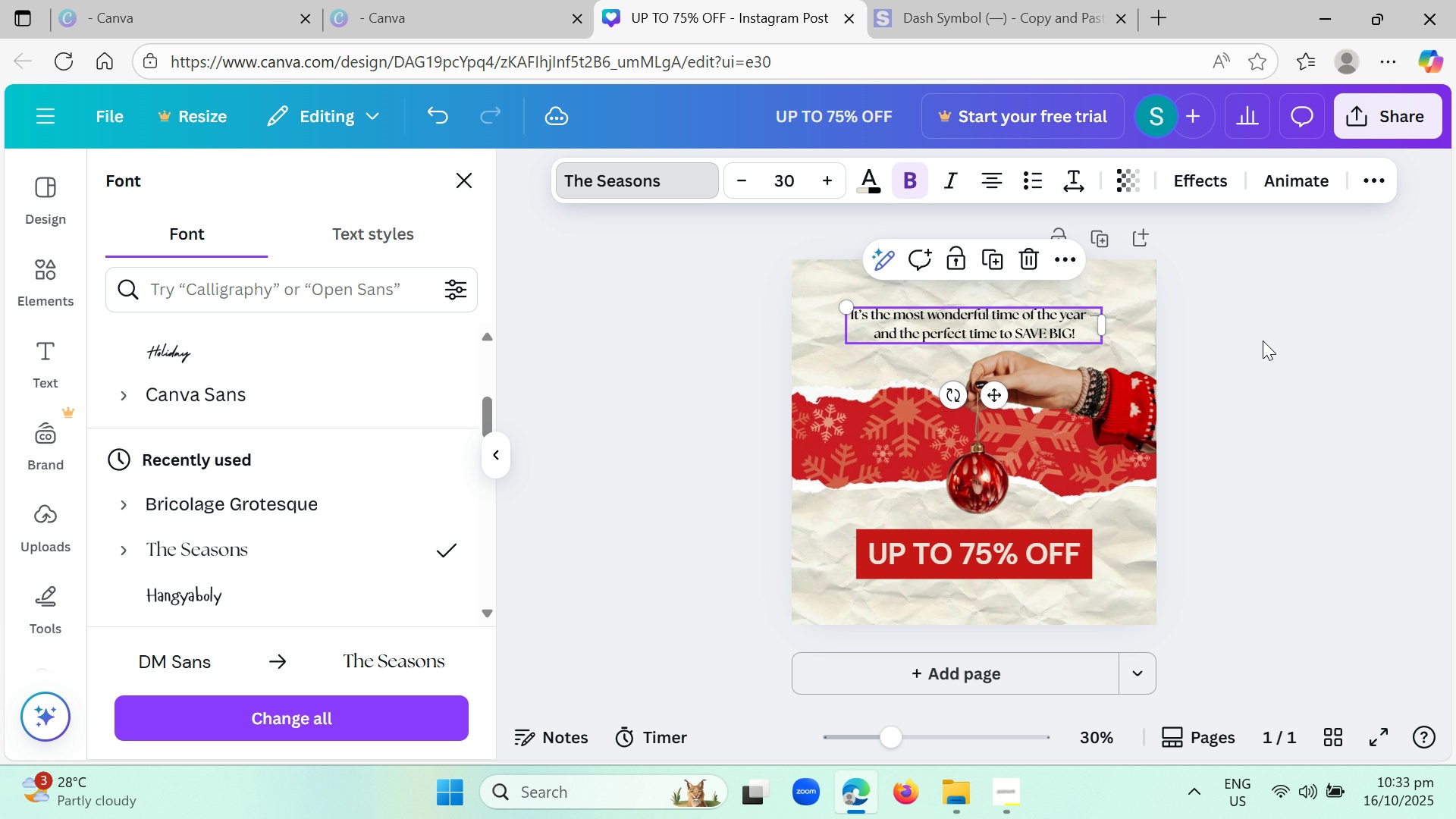 
left_click([1263, 340])
 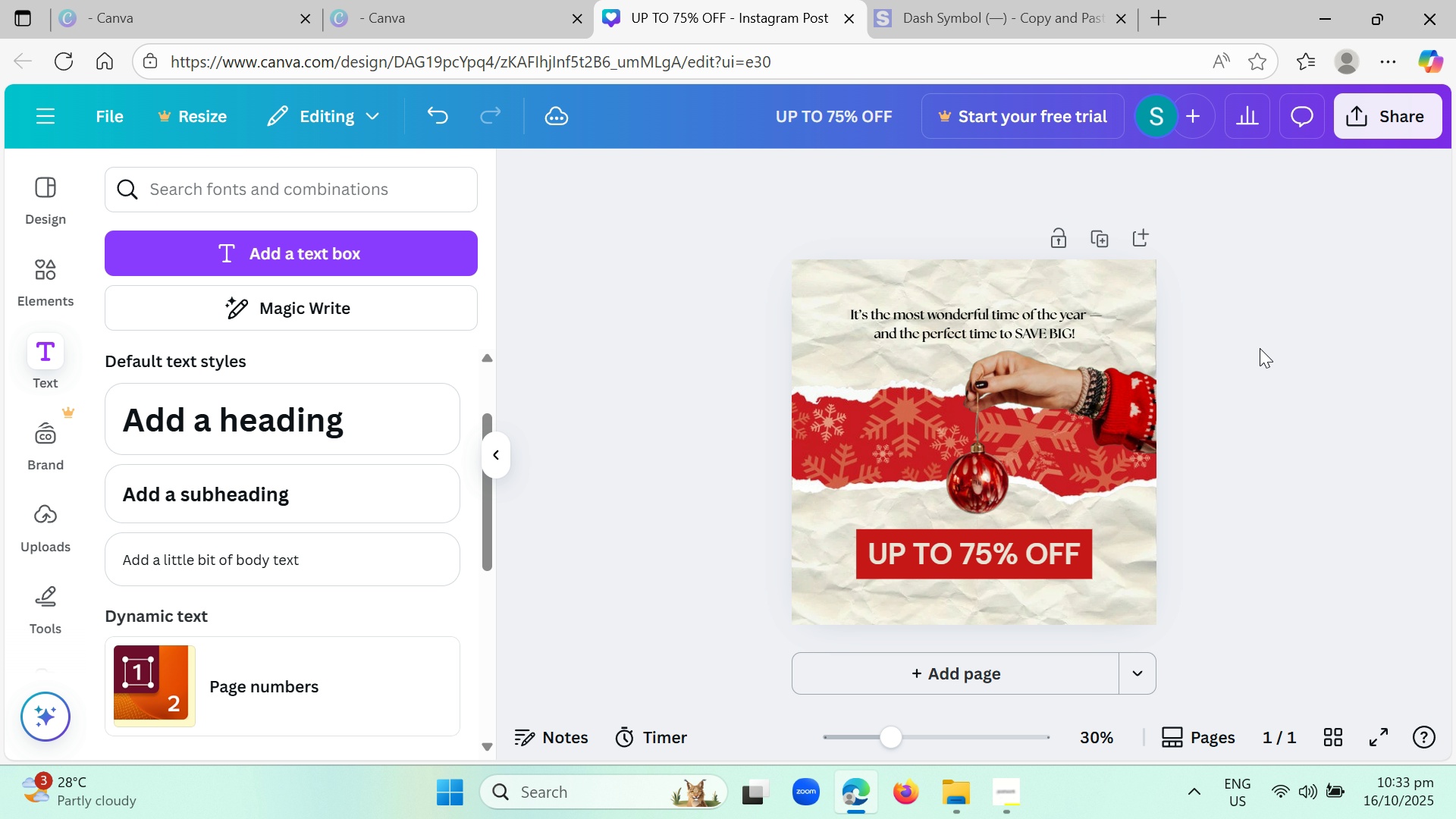 
left_click([1260, 348])
 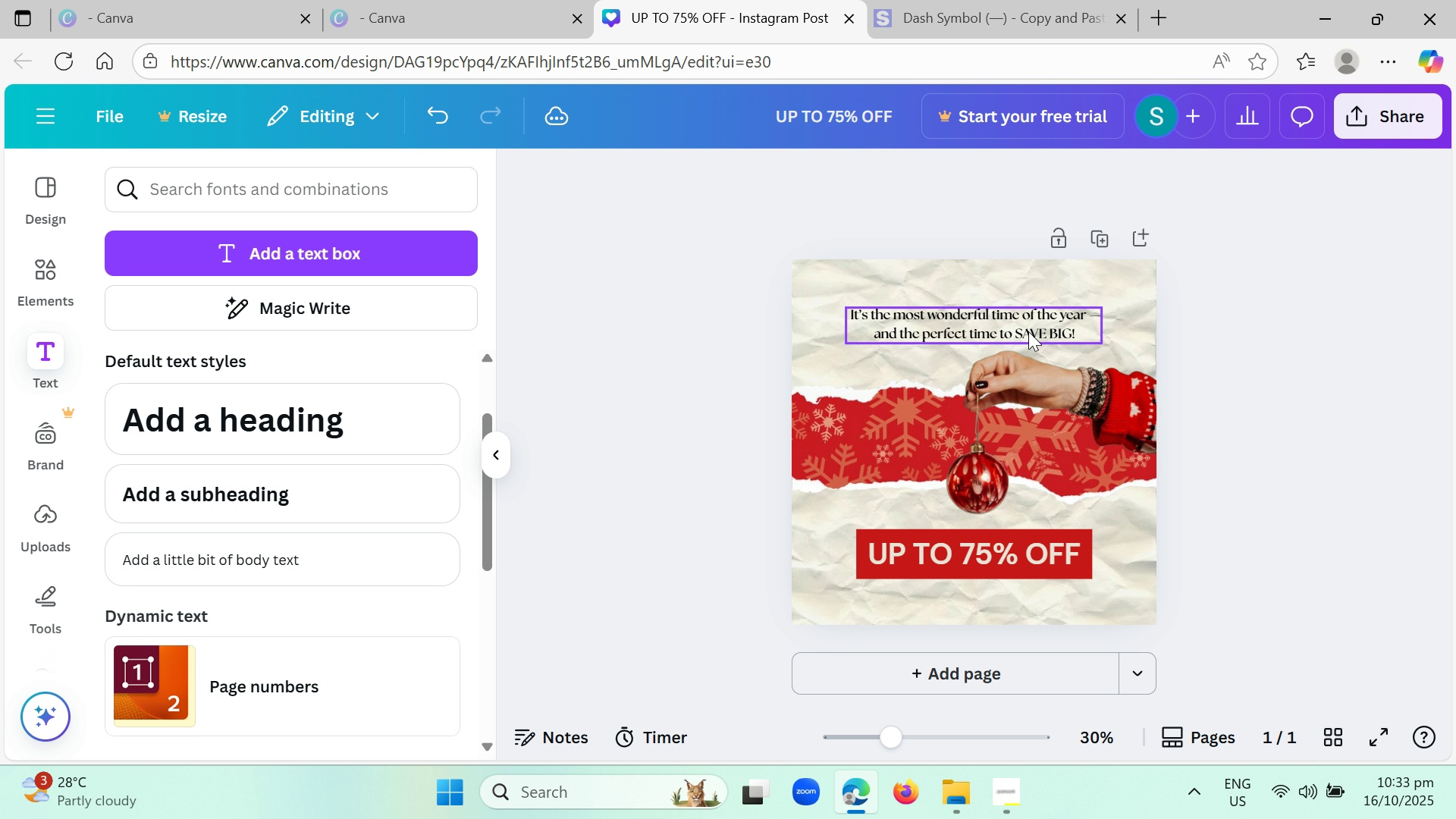 
left_click([981, 317])
 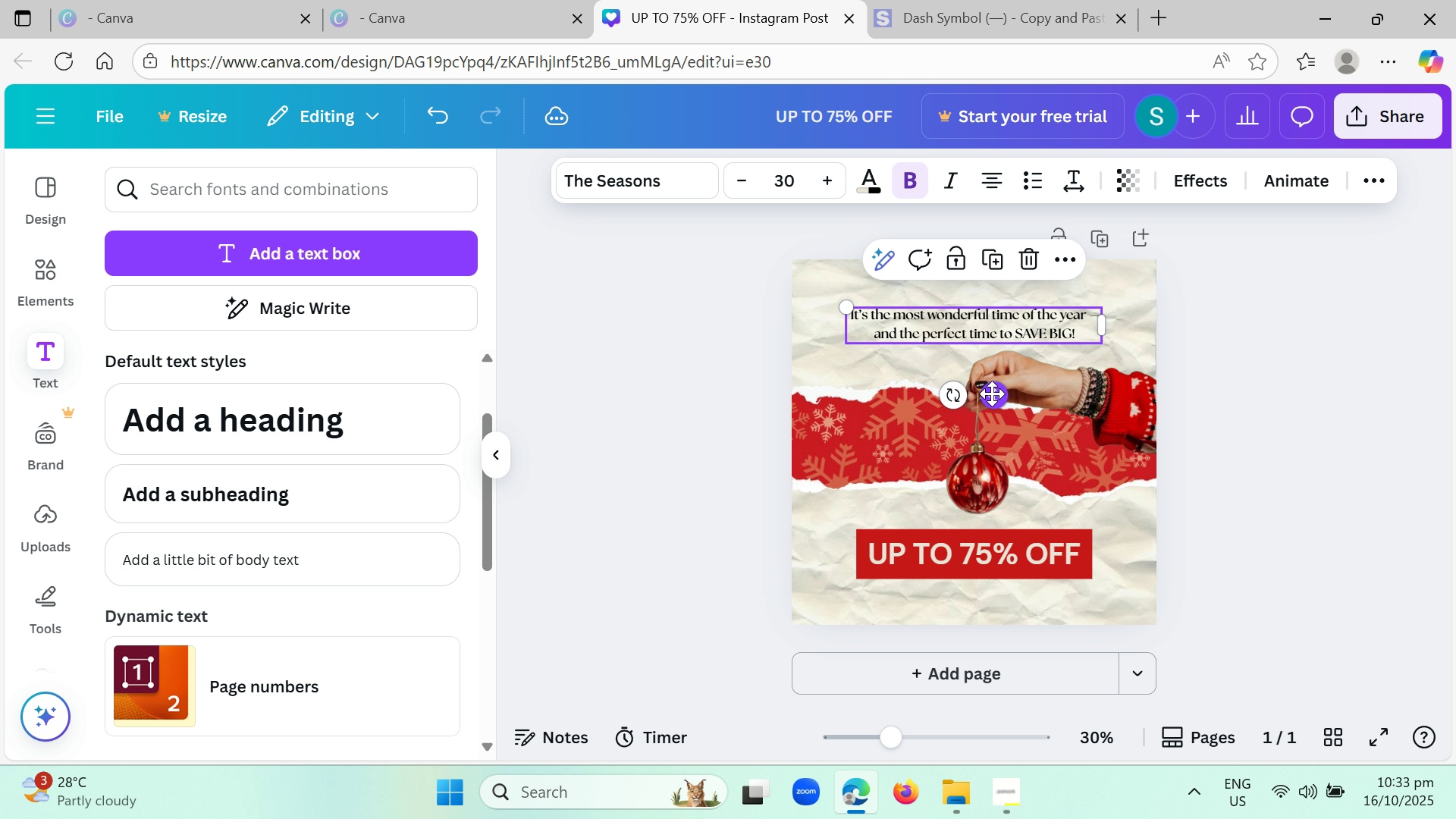 
left_click_drag(start_coordinate=[992, 394], to_coordinate=[998, 399])
 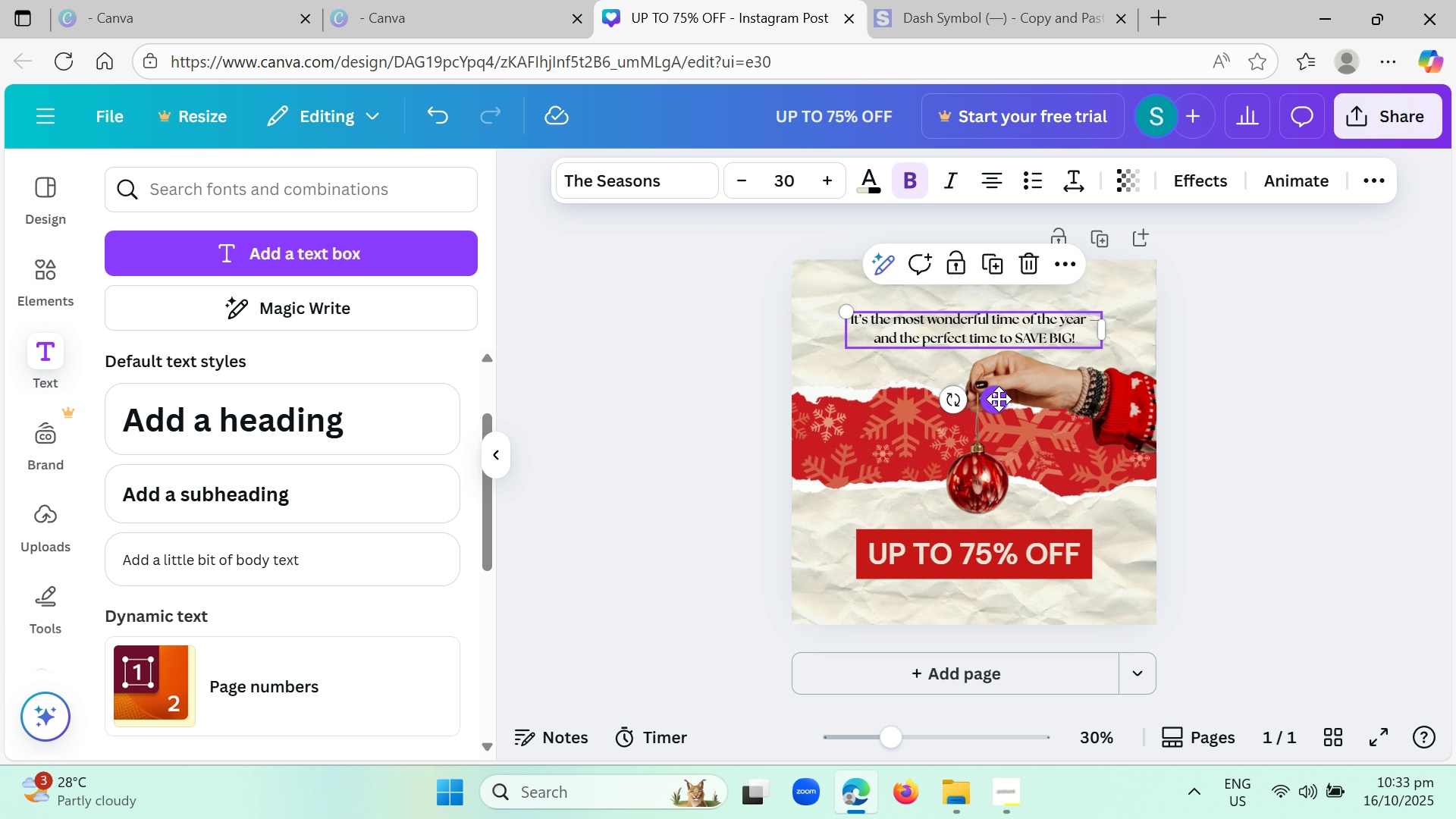 
left_click([999, 399])
 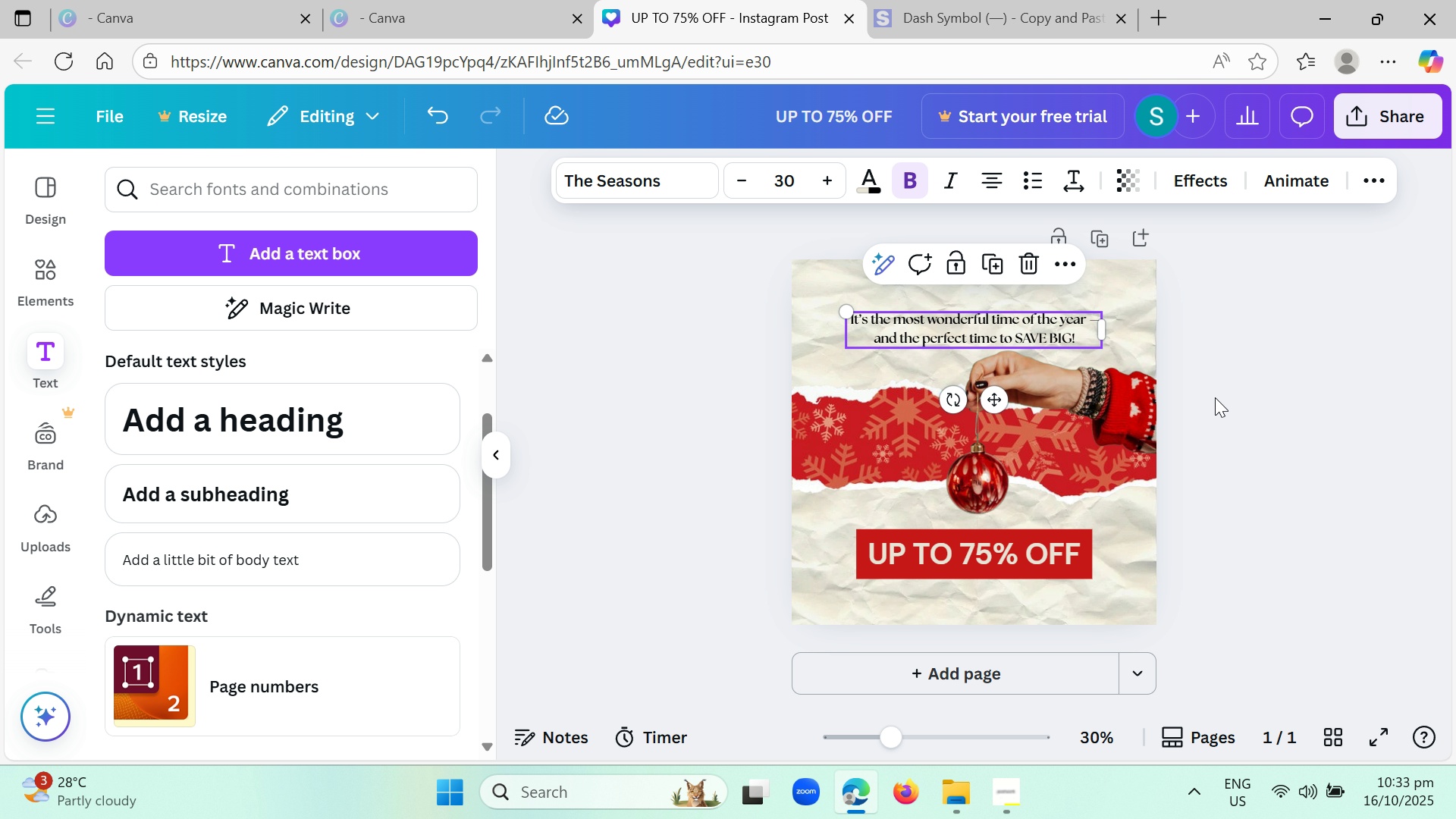 
left_click([1215, 397])
 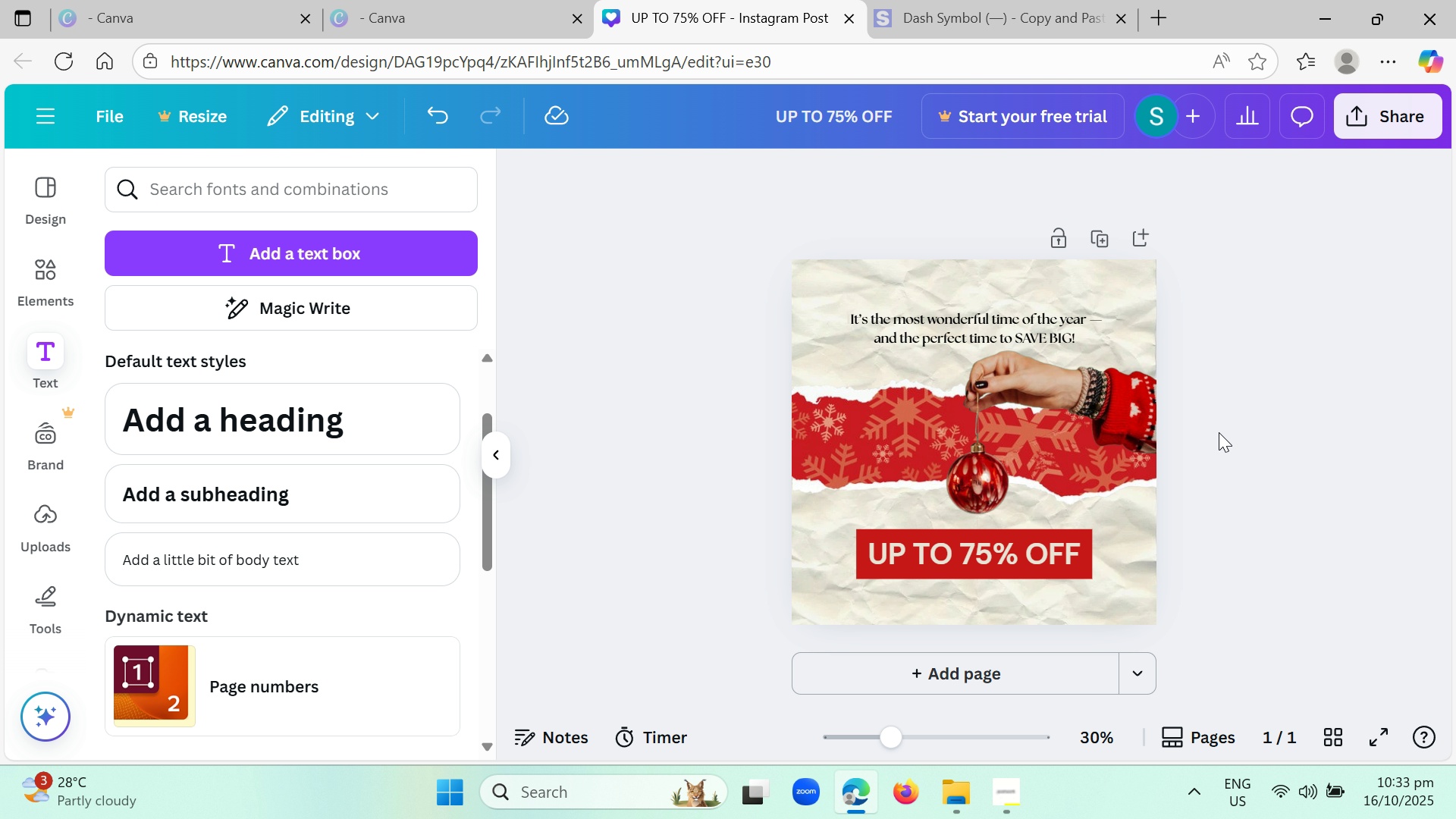 
scroll: coordinate [1216, 441], scroll_direction: down, amount: 1.0